 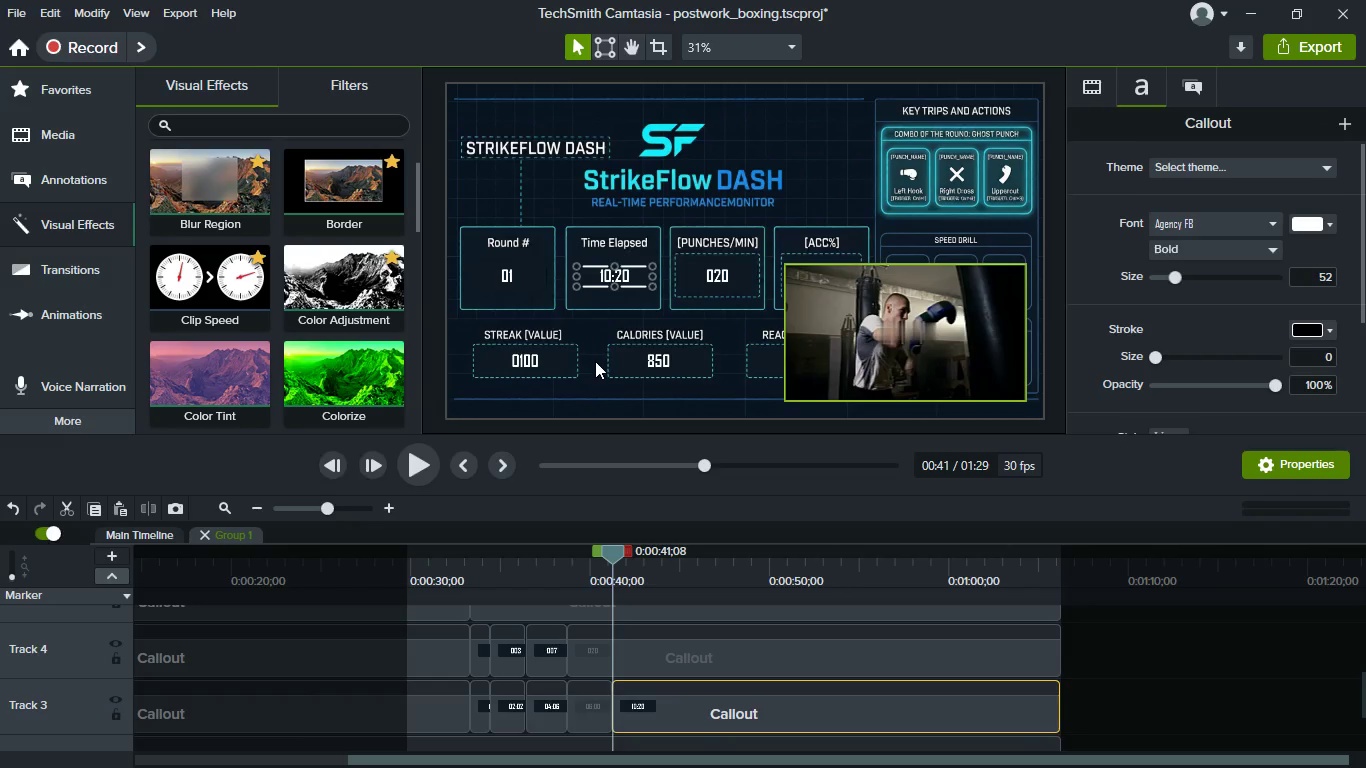 
left_click([730, 280])
 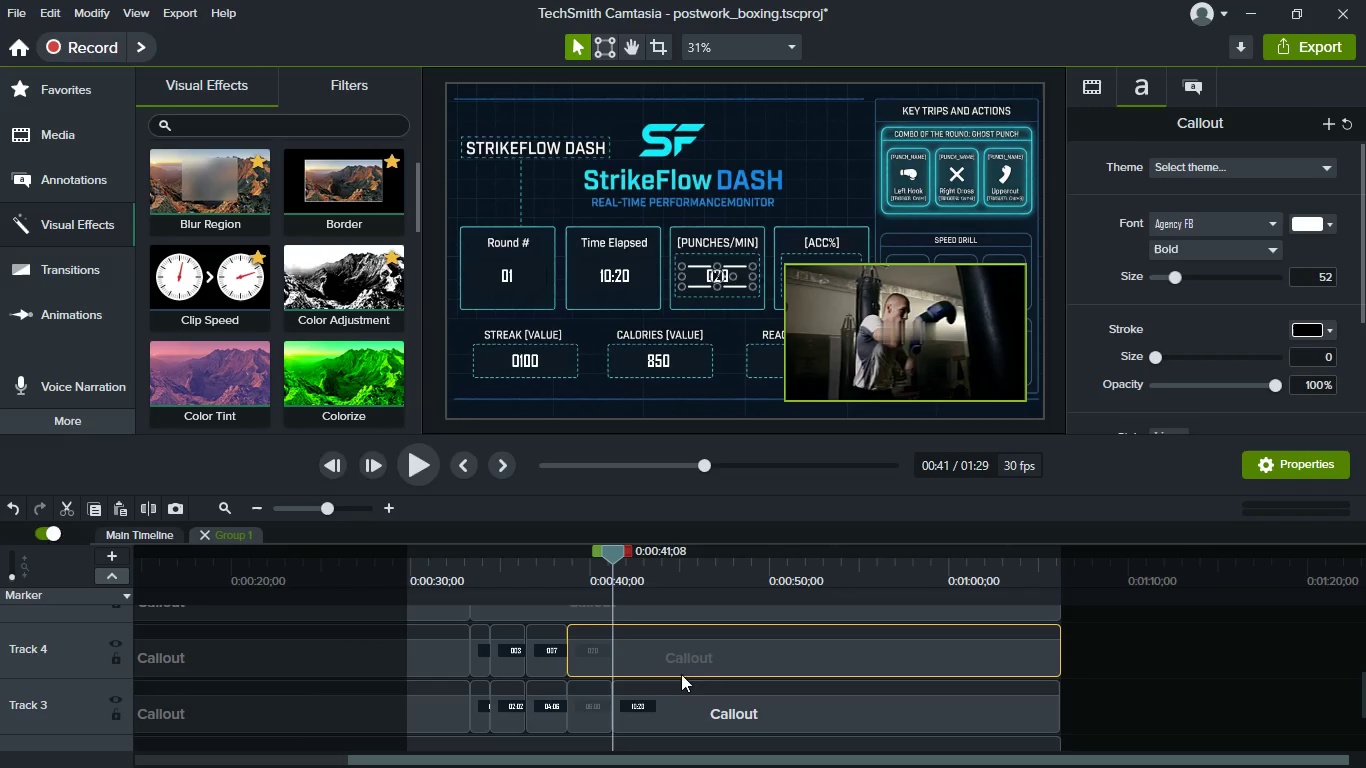 
scroll: coordinate [670, 697], scroll_direction: up, amount: 1.0
 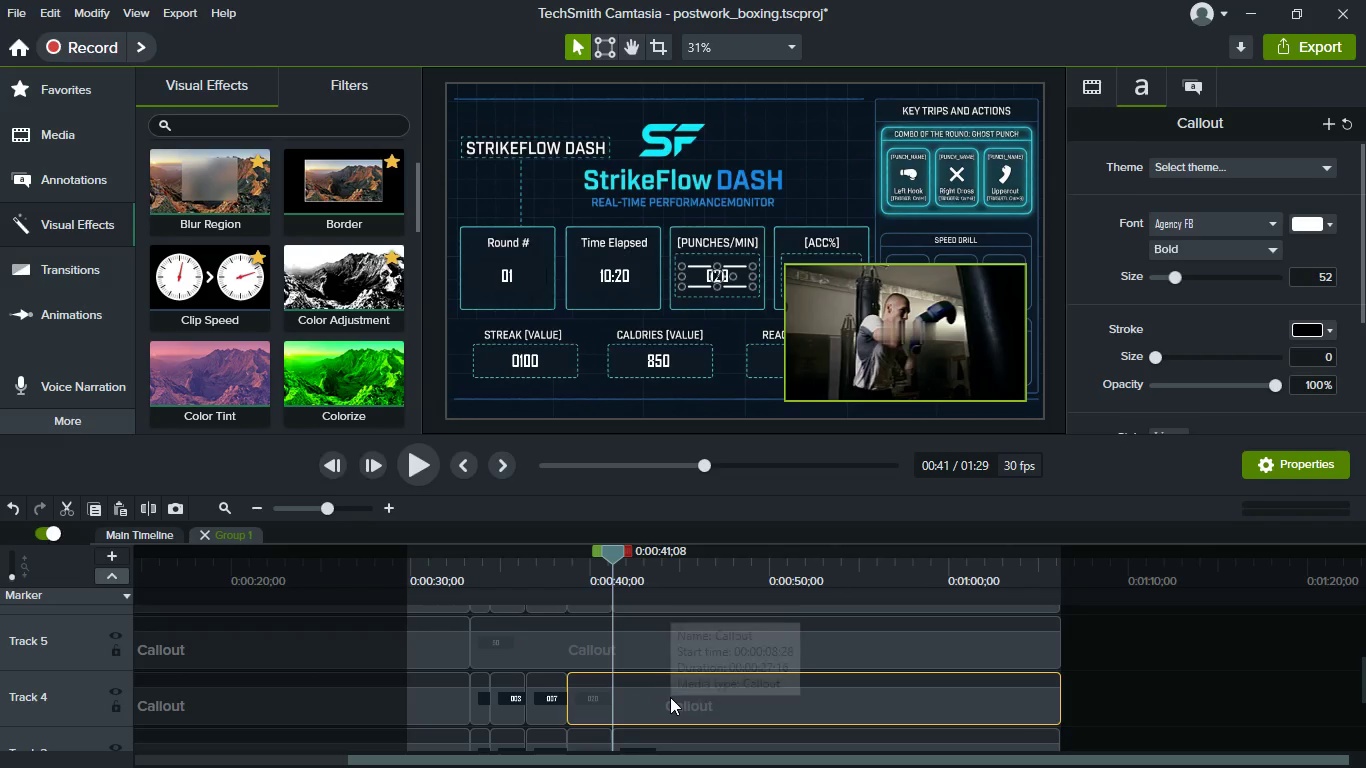 
left_click([670, 697])
 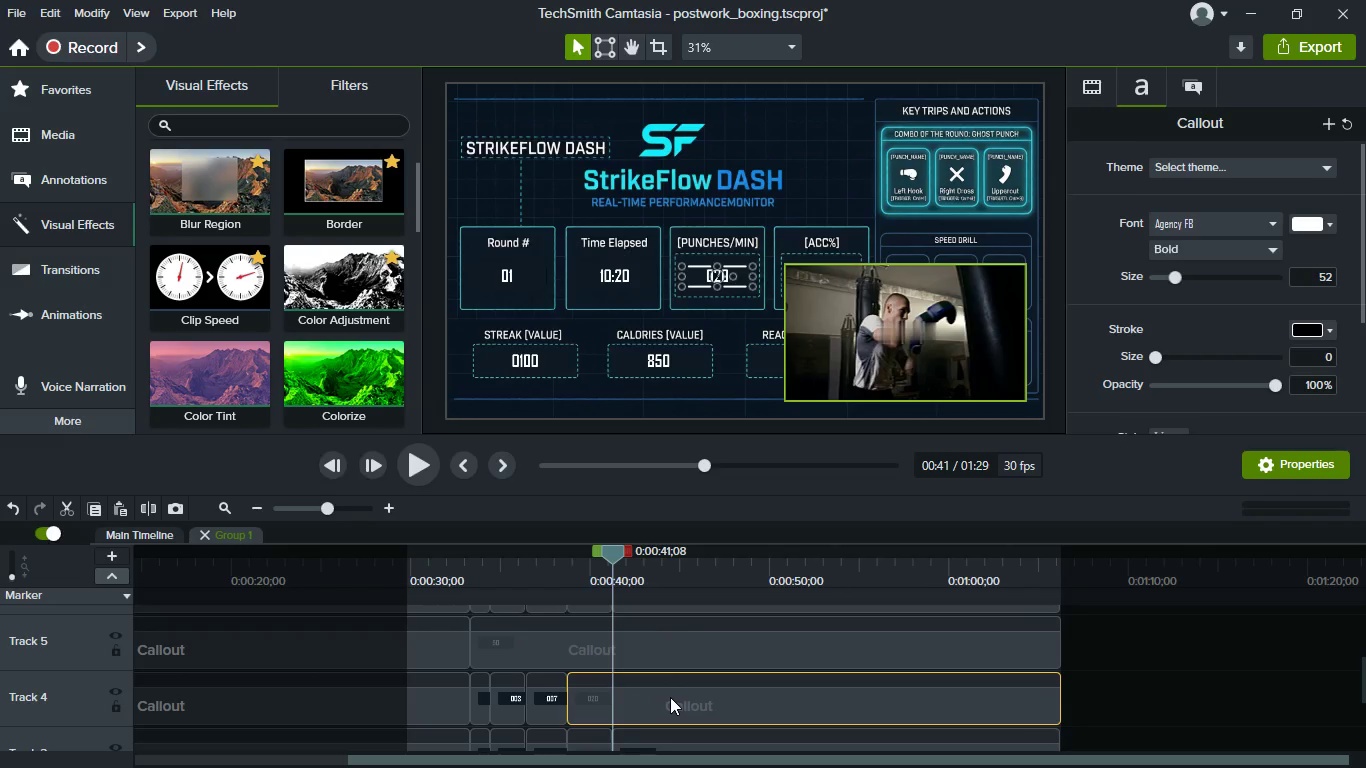 
key(S)
 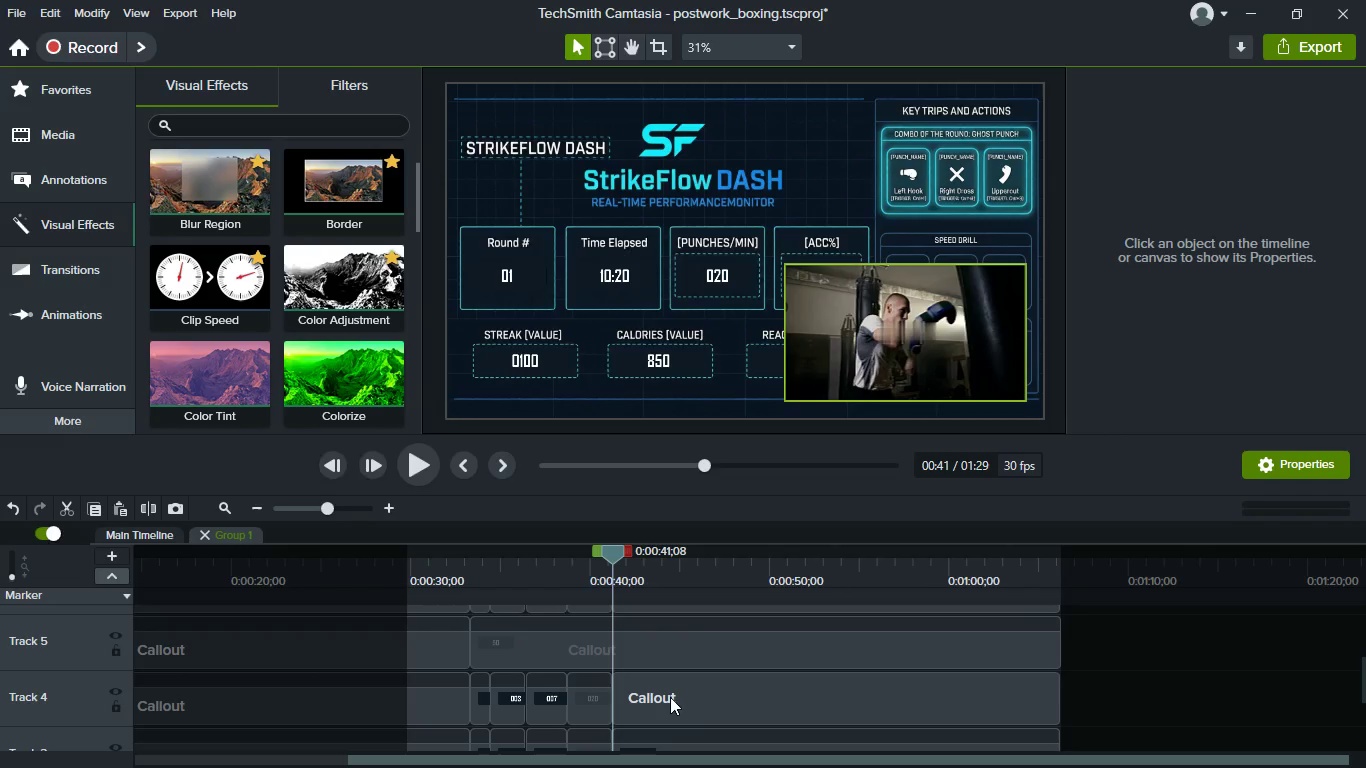 
left_click([670, 697])
 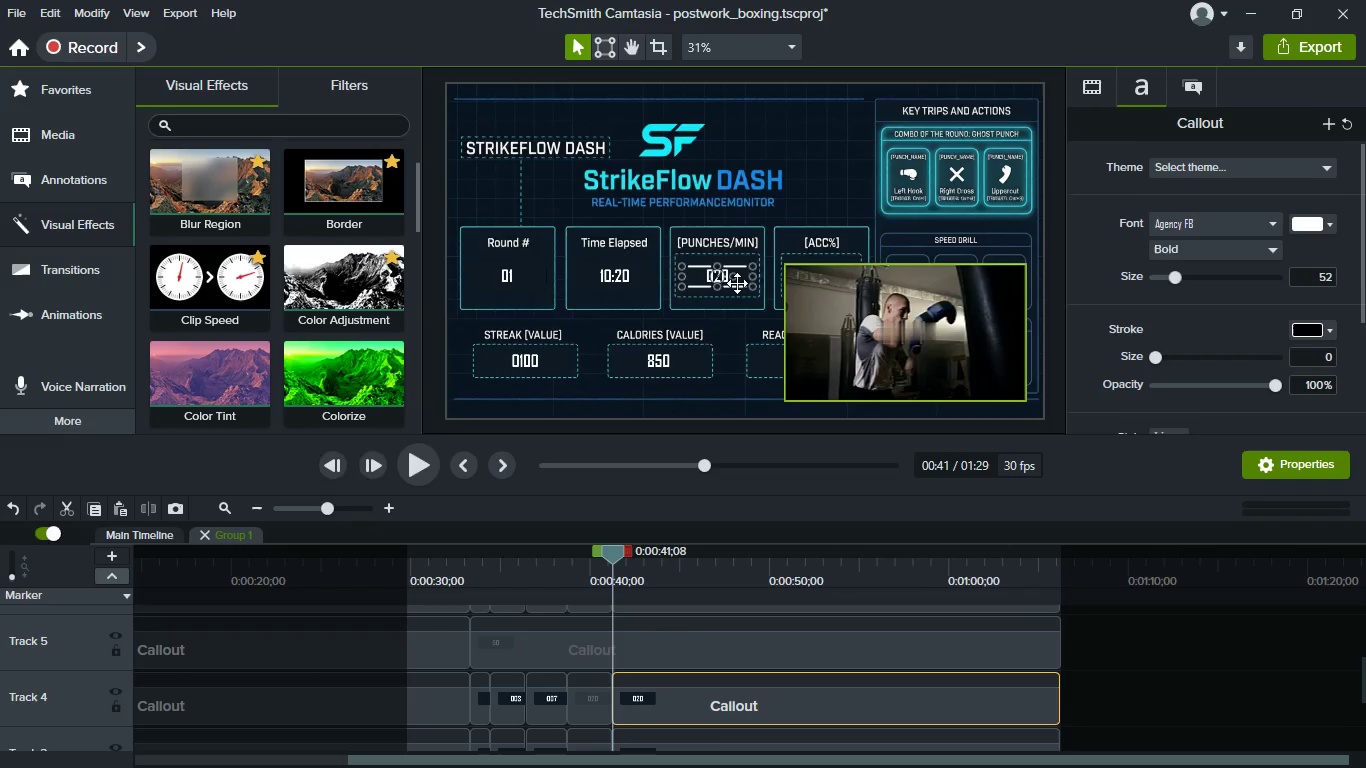 
left_click([723, 279])
 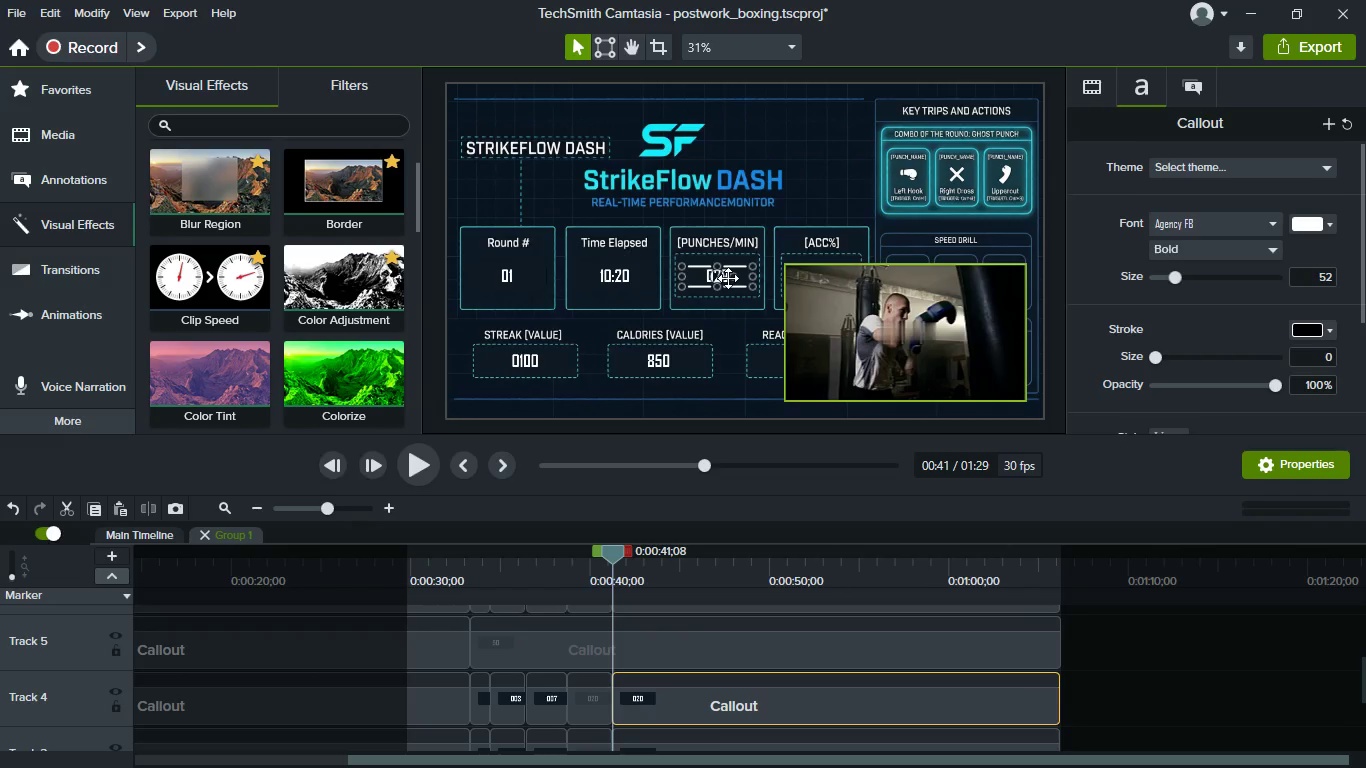 
double_click([728, 278])
 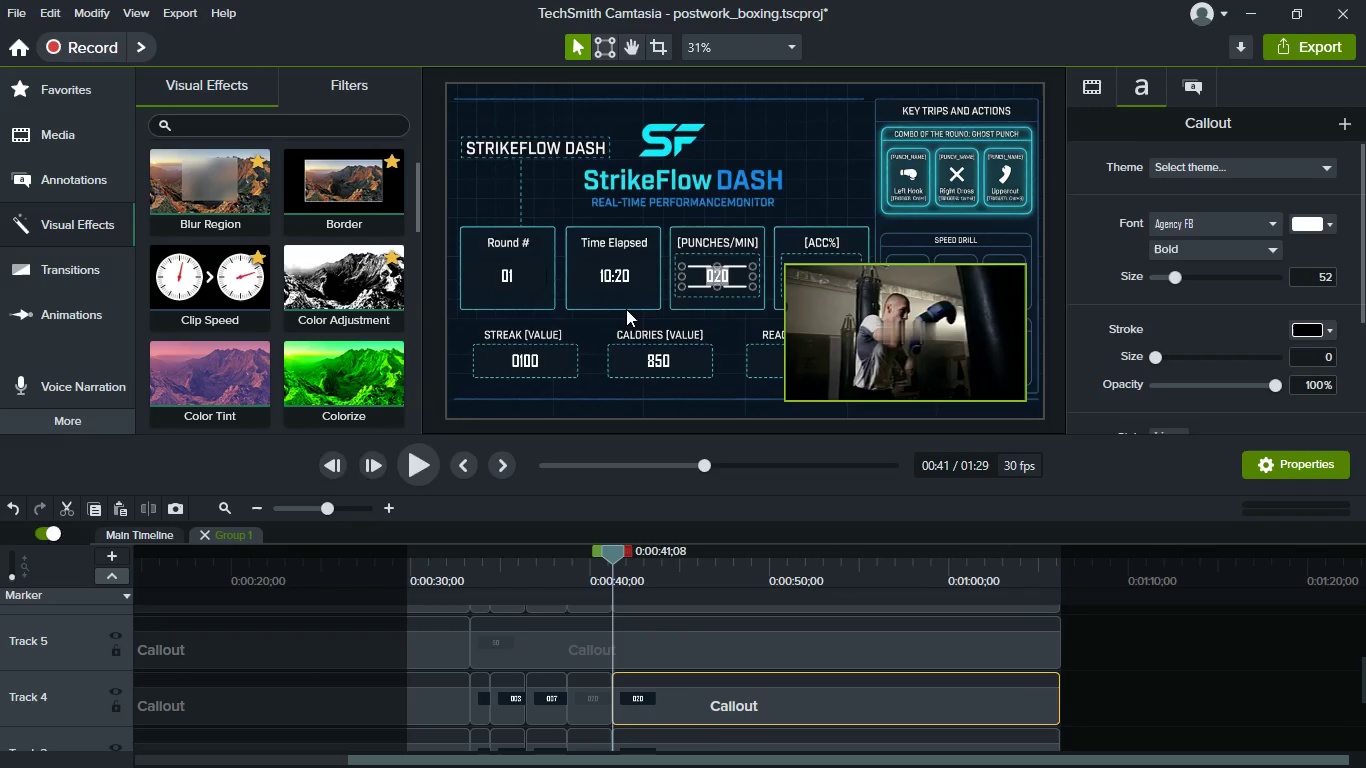 
key(ArrowRight)
 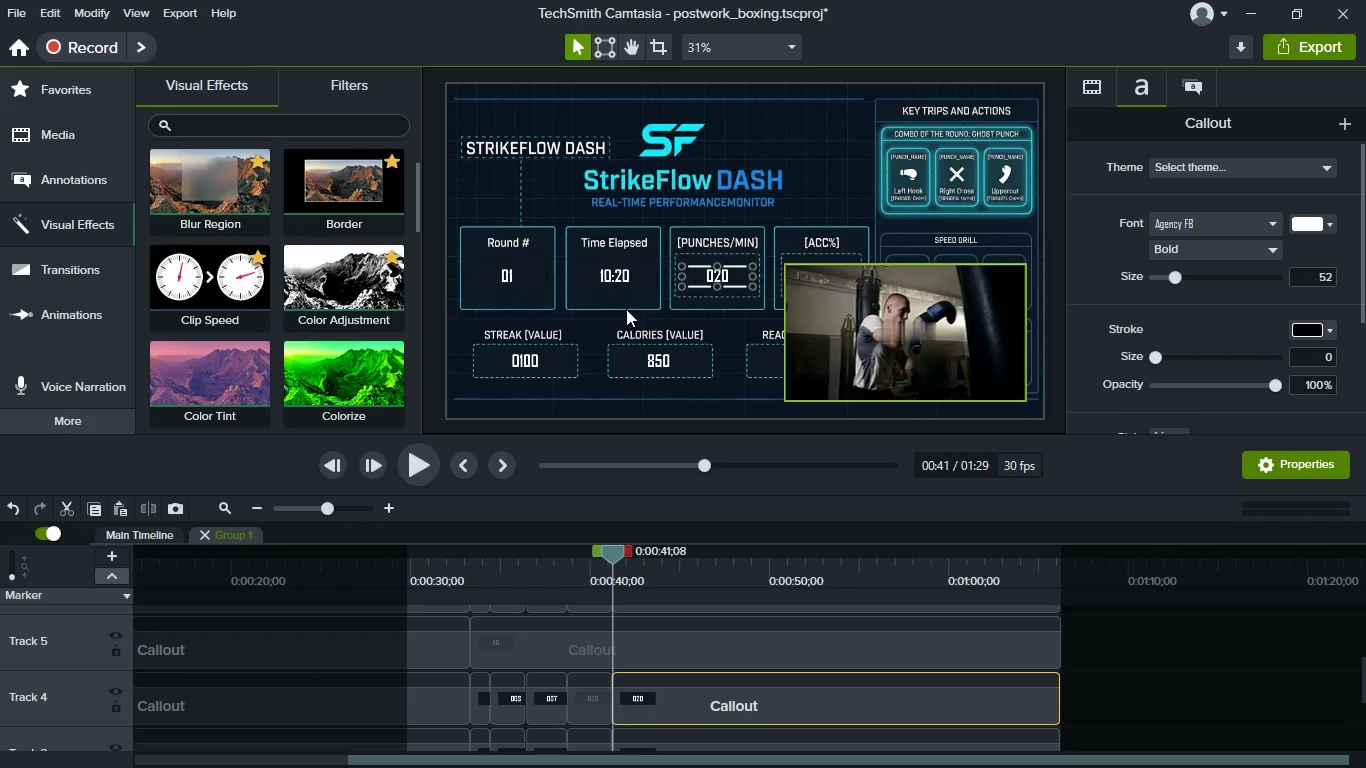 
key(Backspace)
 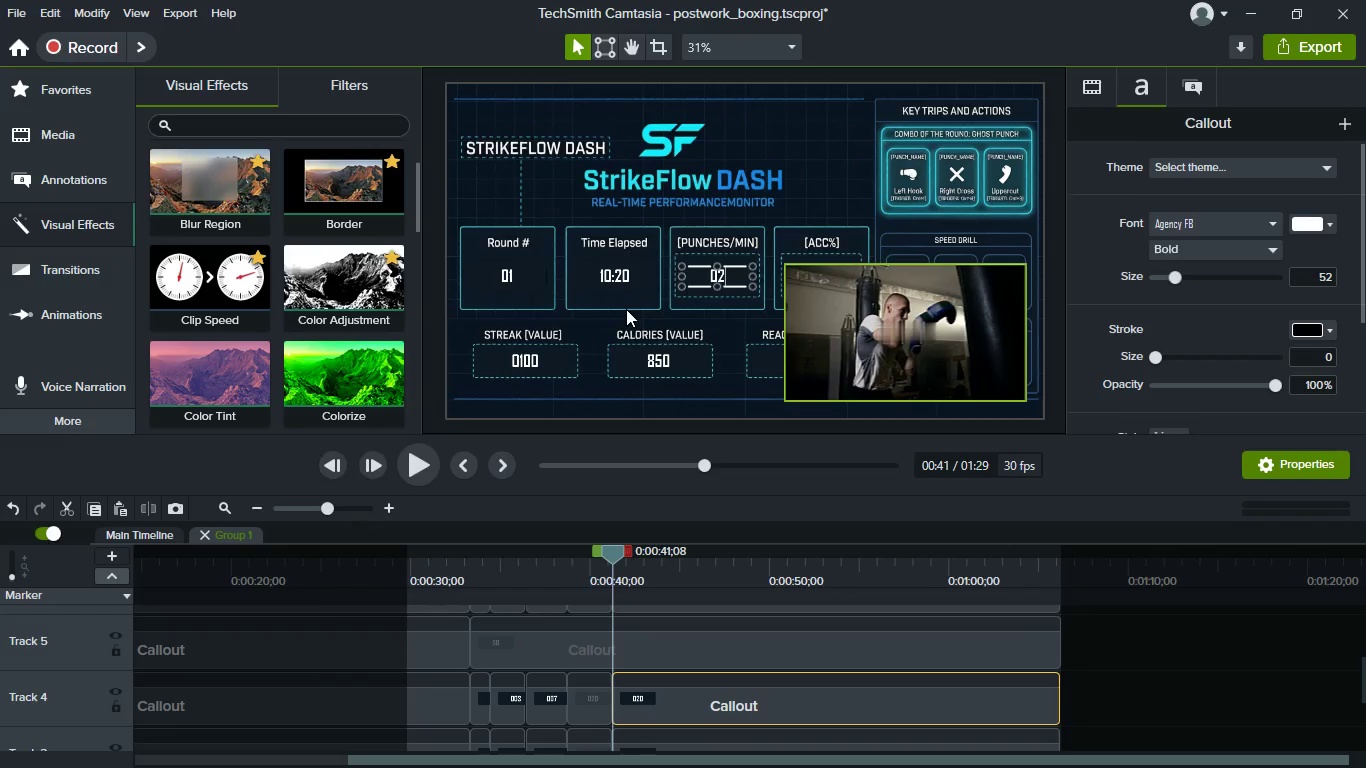 
key(5)
 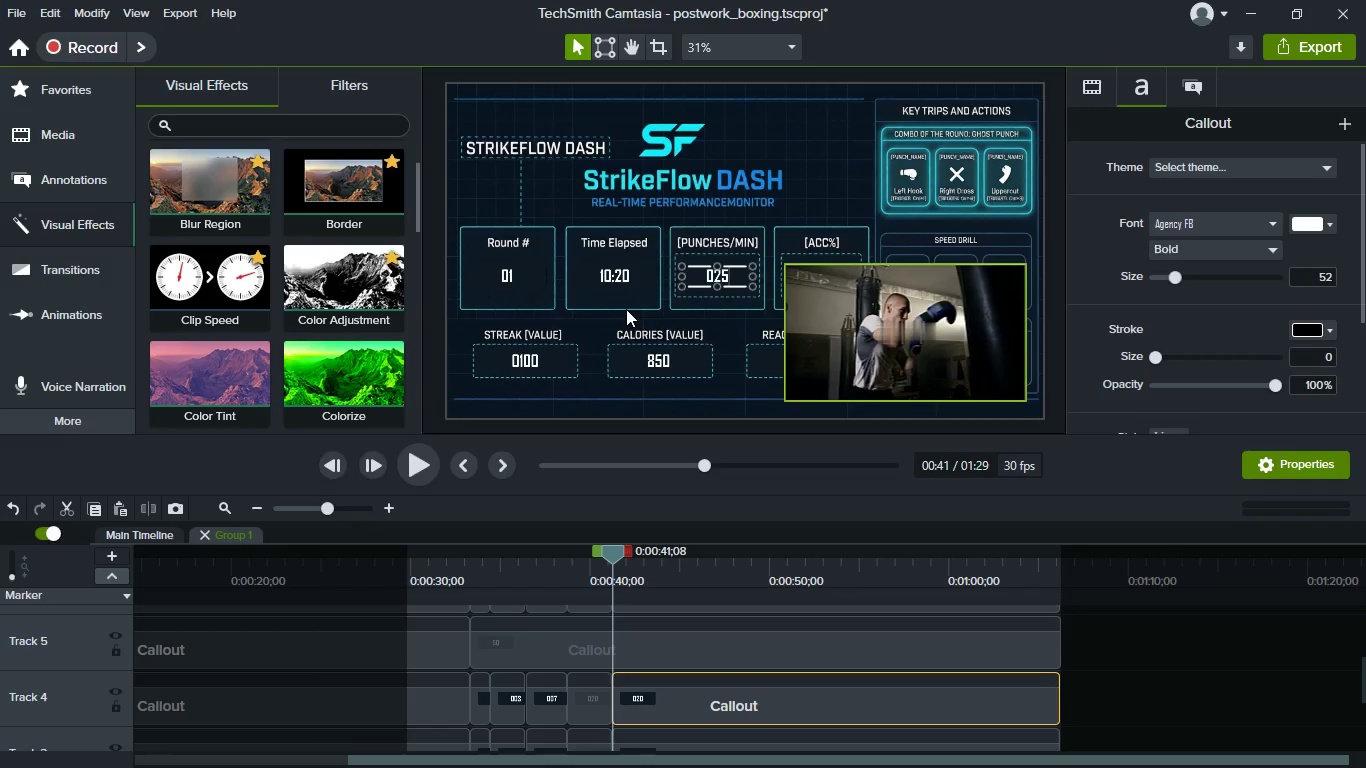 
hold_key(key=ControlLeft, duration=0.53)
 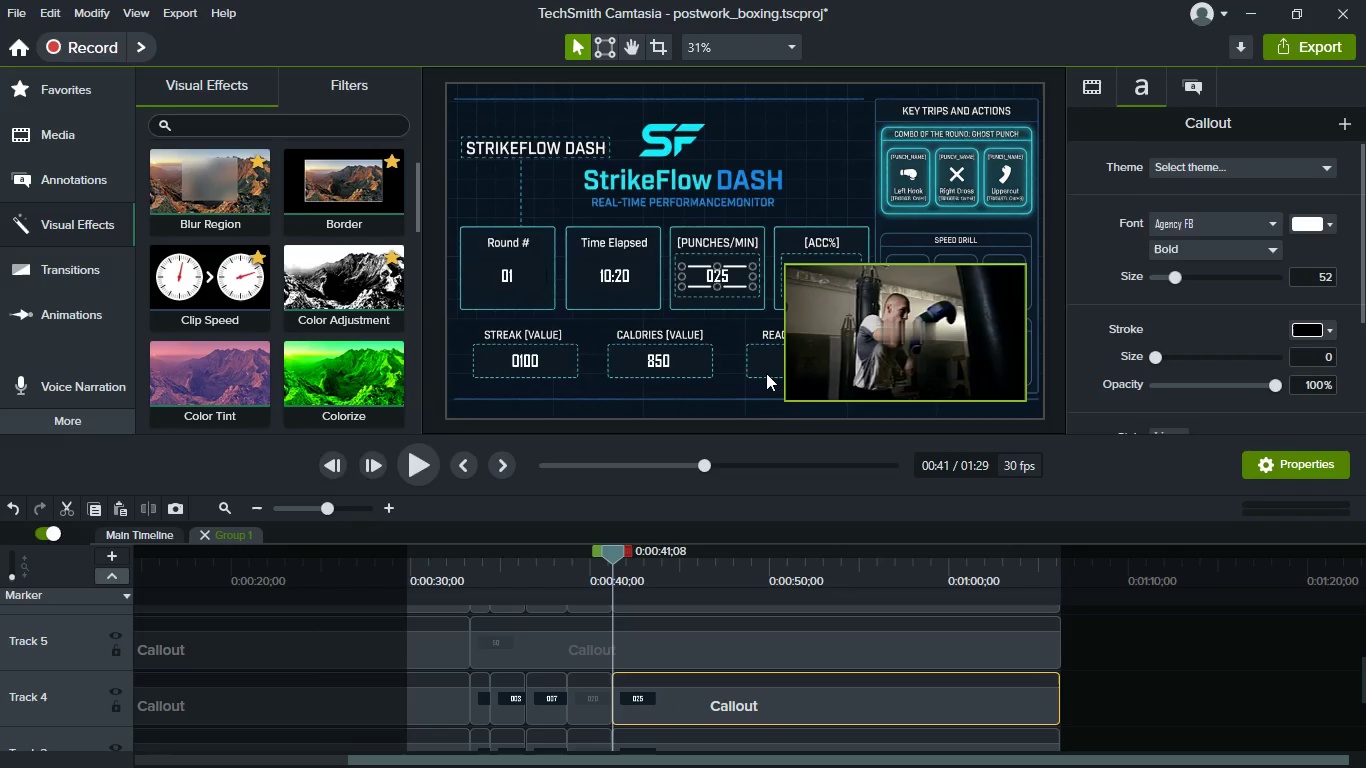 
left_click([766, 370])
 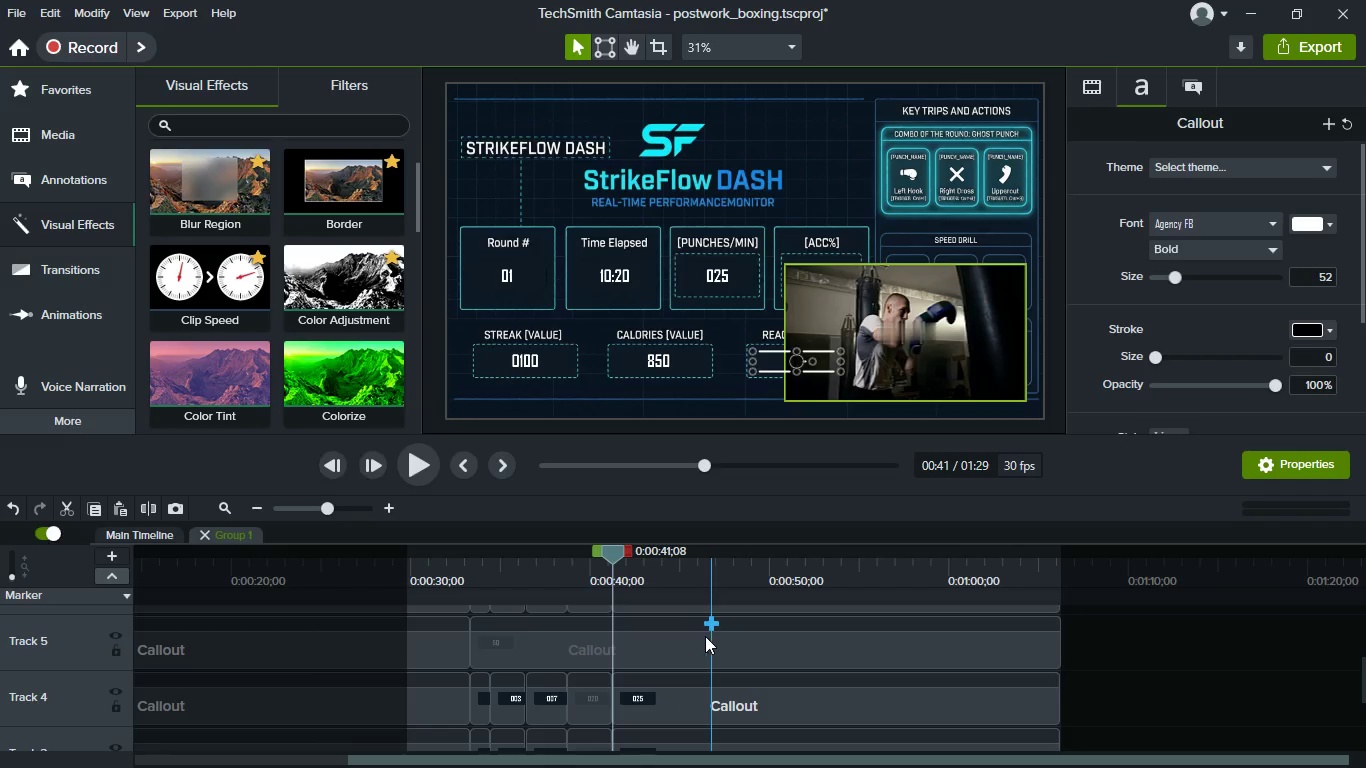 
left_click([697, 645])
 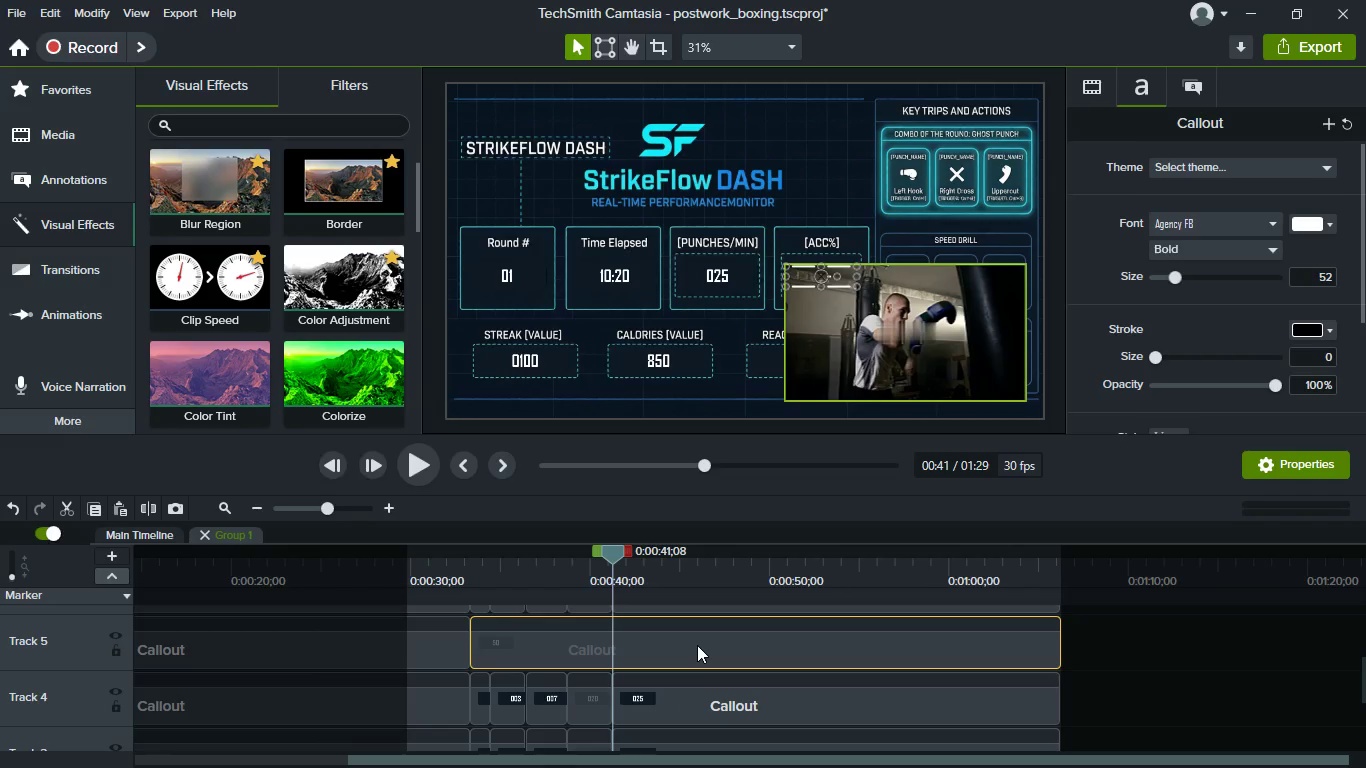 
key(S)
 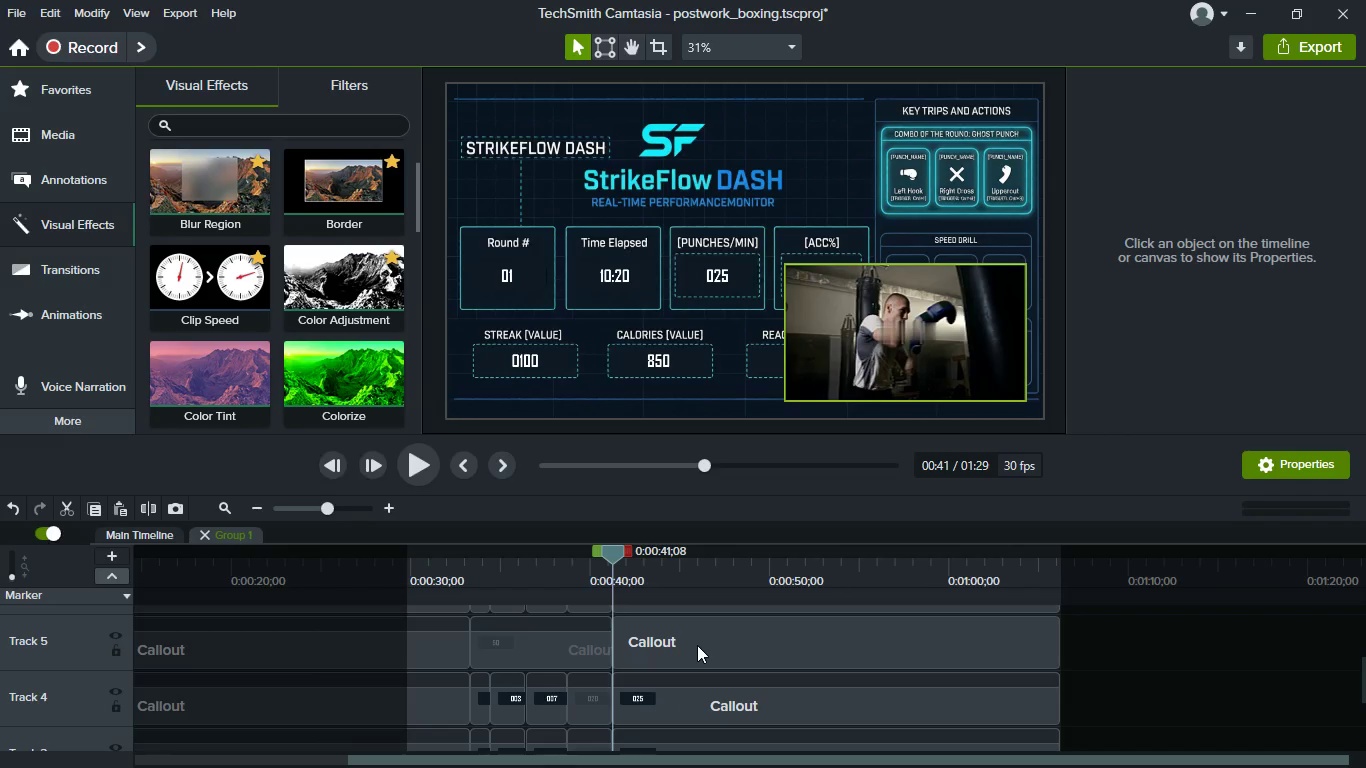 
left_click([697, 645])
 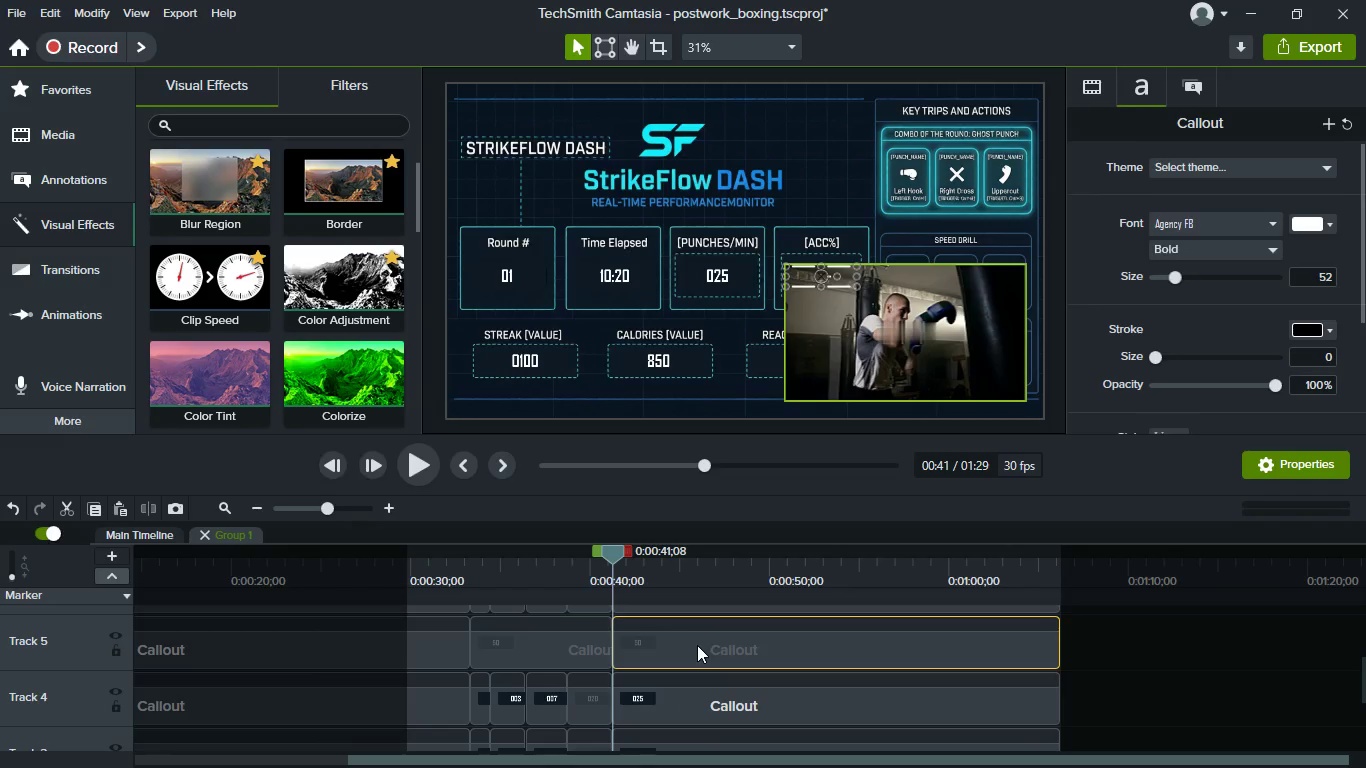 
mouse_move([724, 640])
 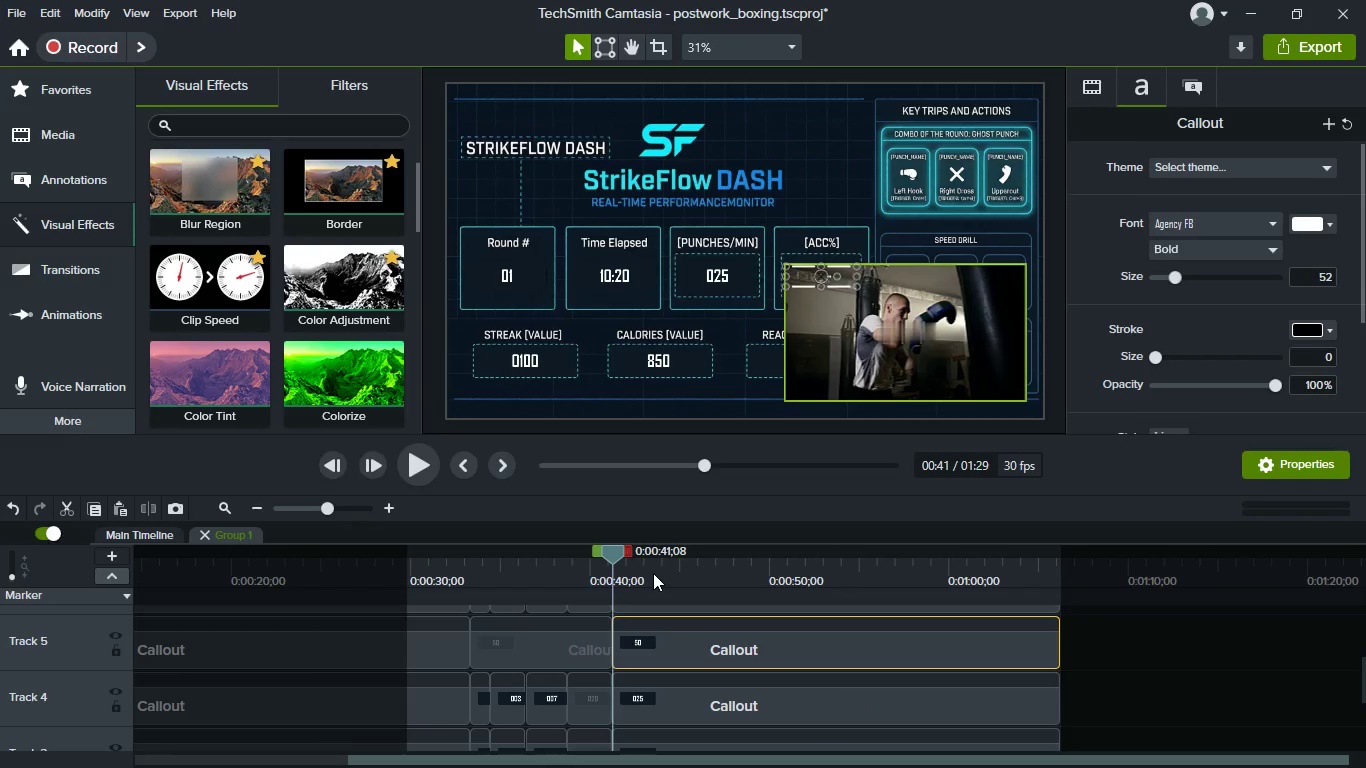 
left_click([653, 573])
 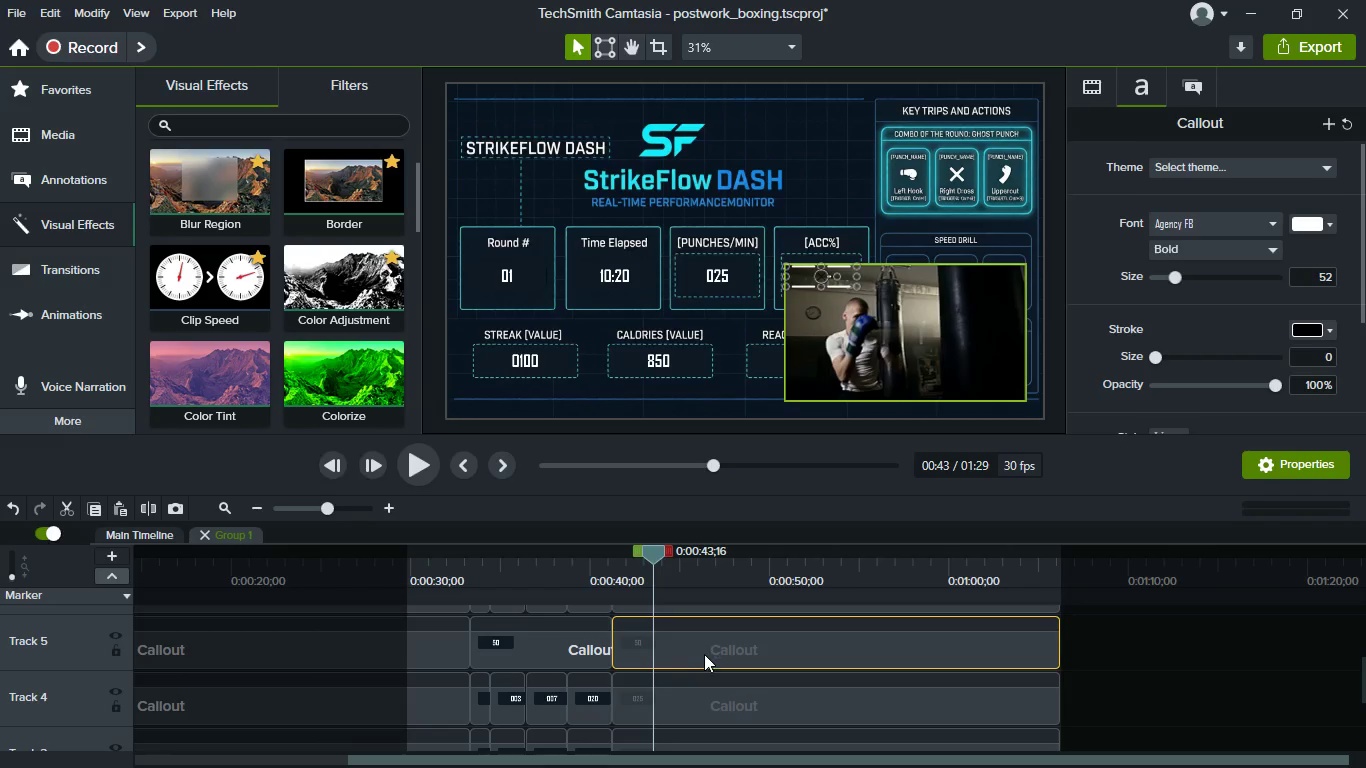 
scroll: coordinate [718, 676], scroll_direction: down, amount: 3.0
 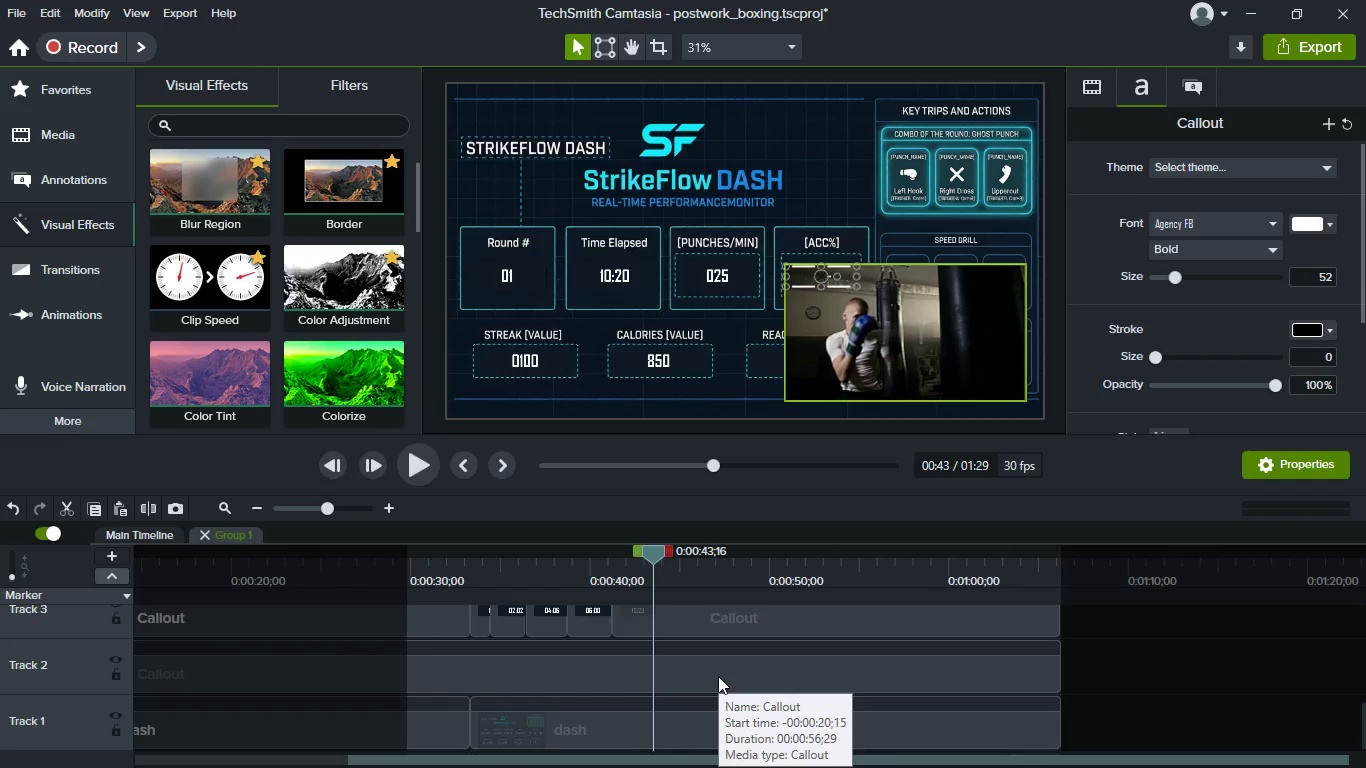 
wait(9.49)
 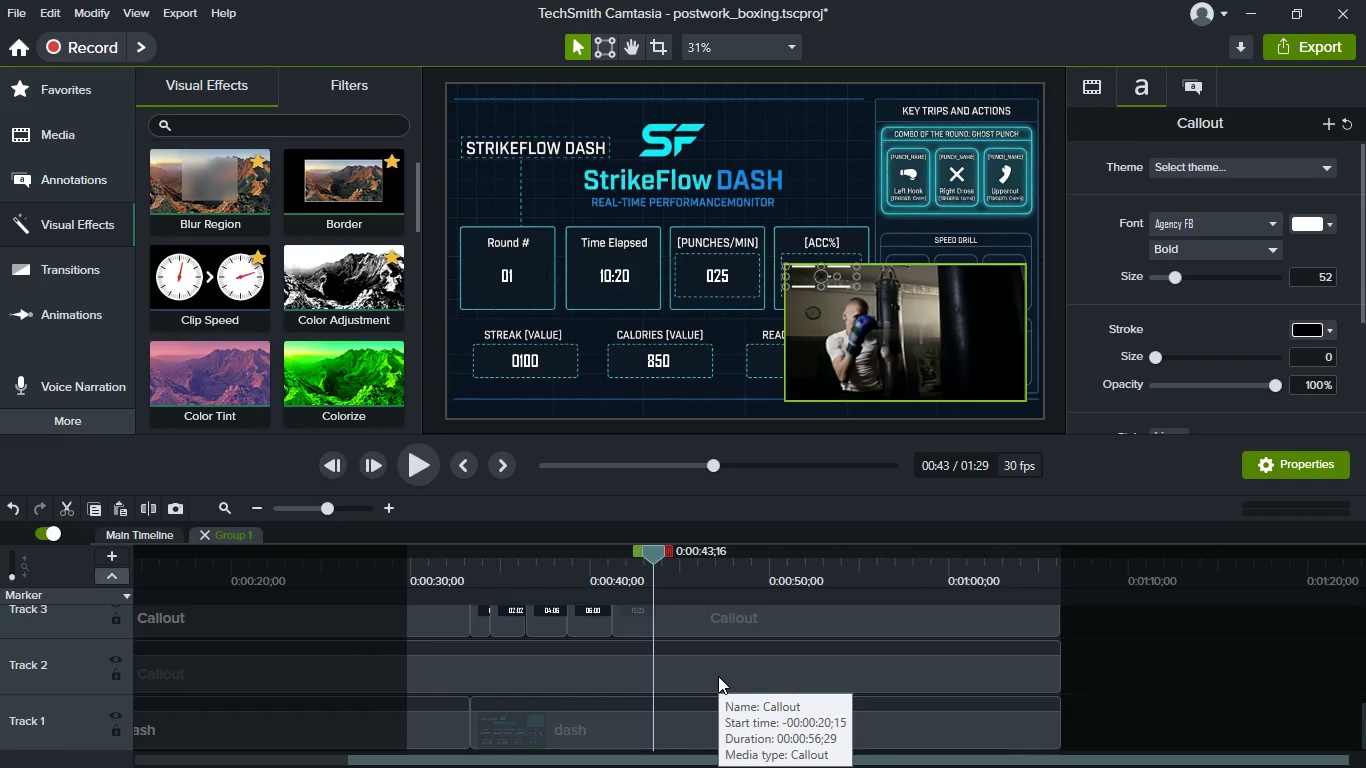 
scroll: coordinate [700, 720], scroll_direction: up, amount: 3.0
 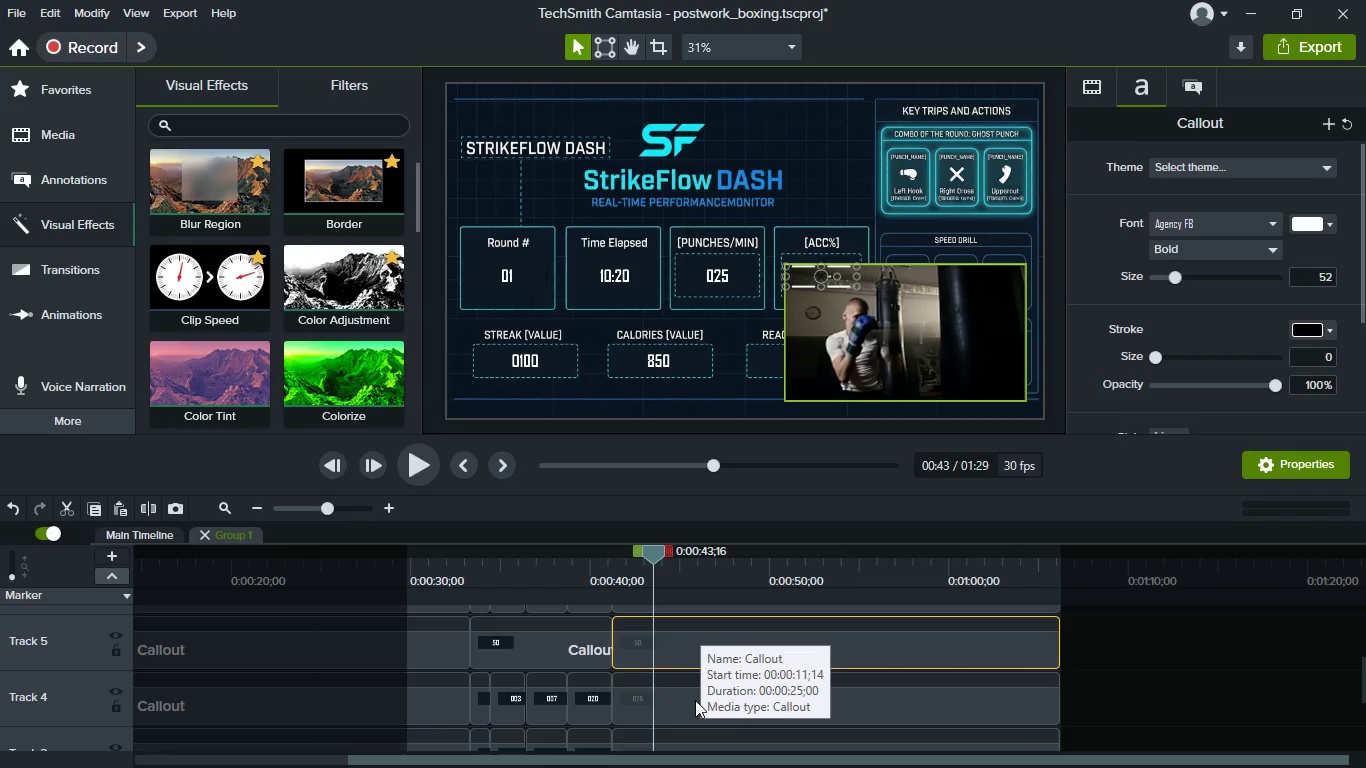 
wait(35.46)
 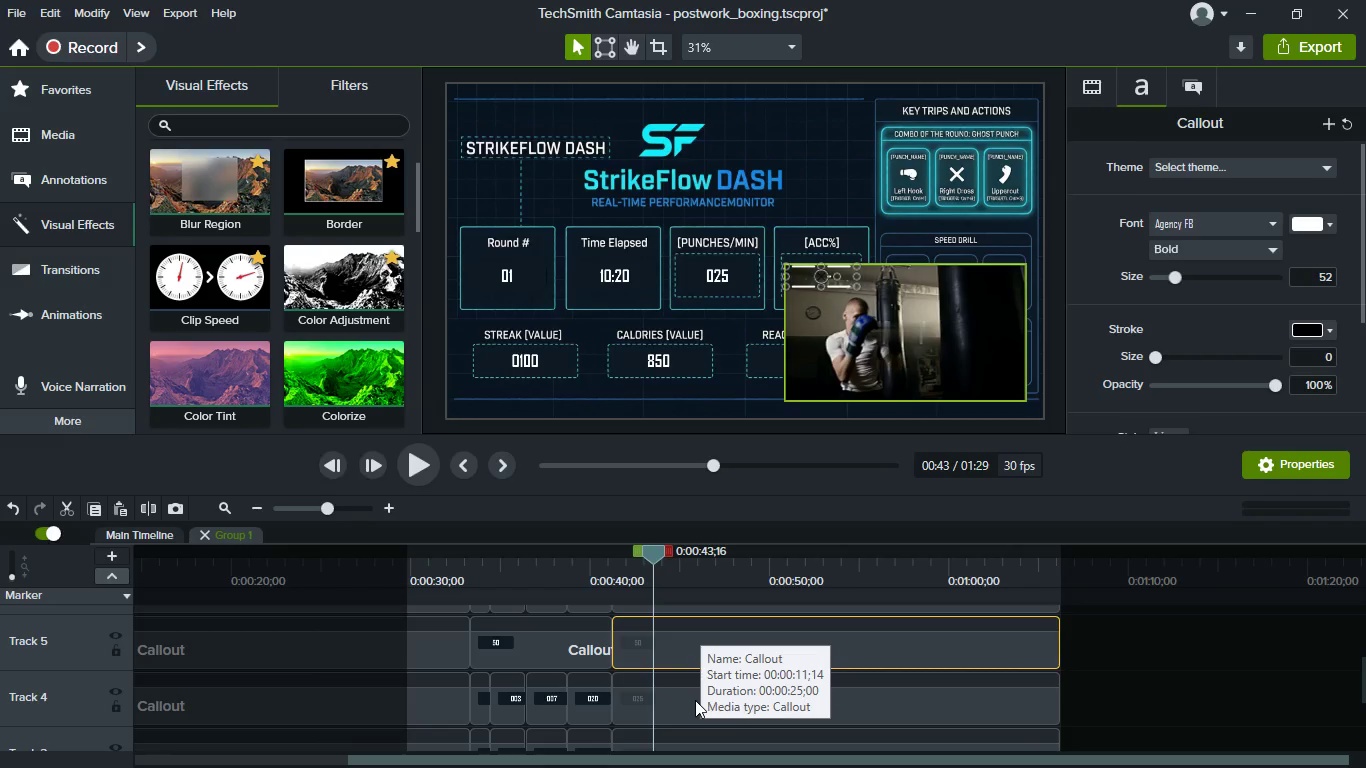 
scroll: coordinate [668, 688], scroll_direction: up, amount: 1.0
 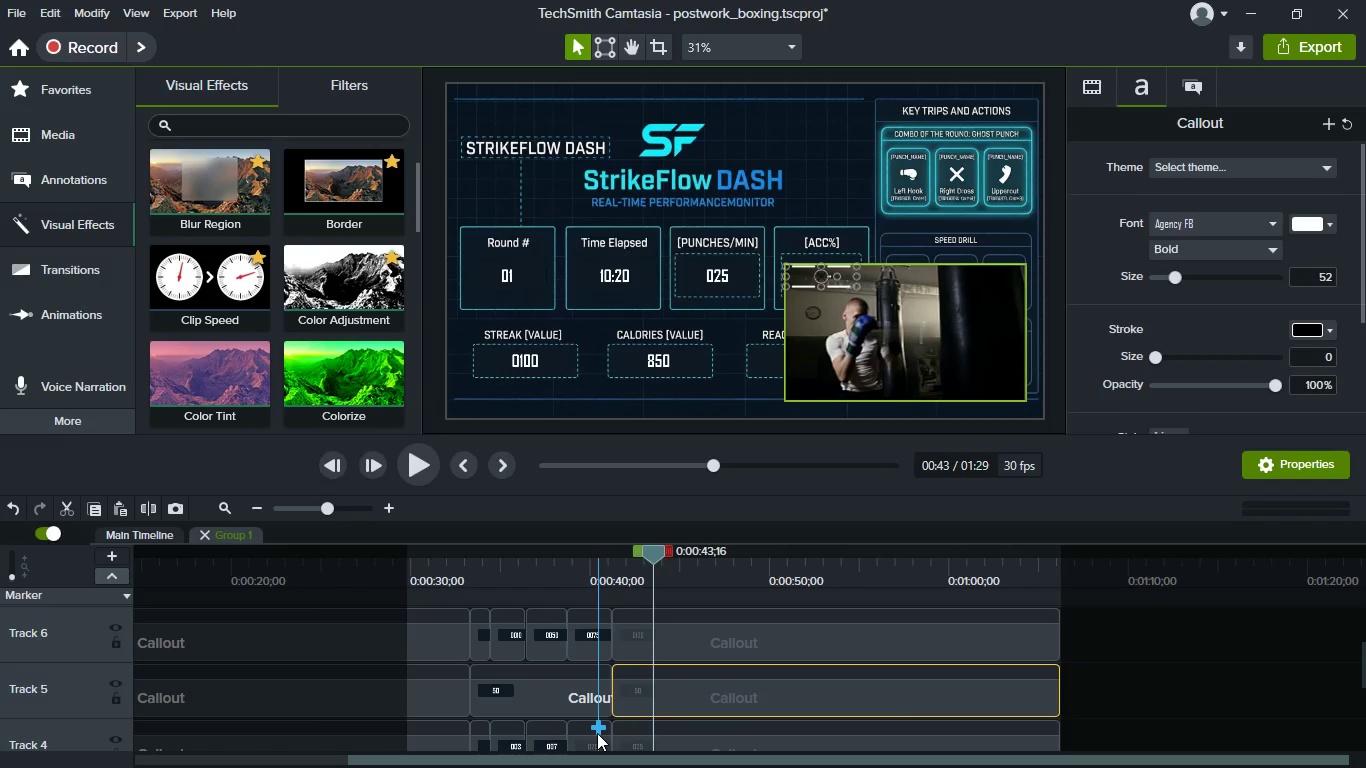 
wait(76.31)
 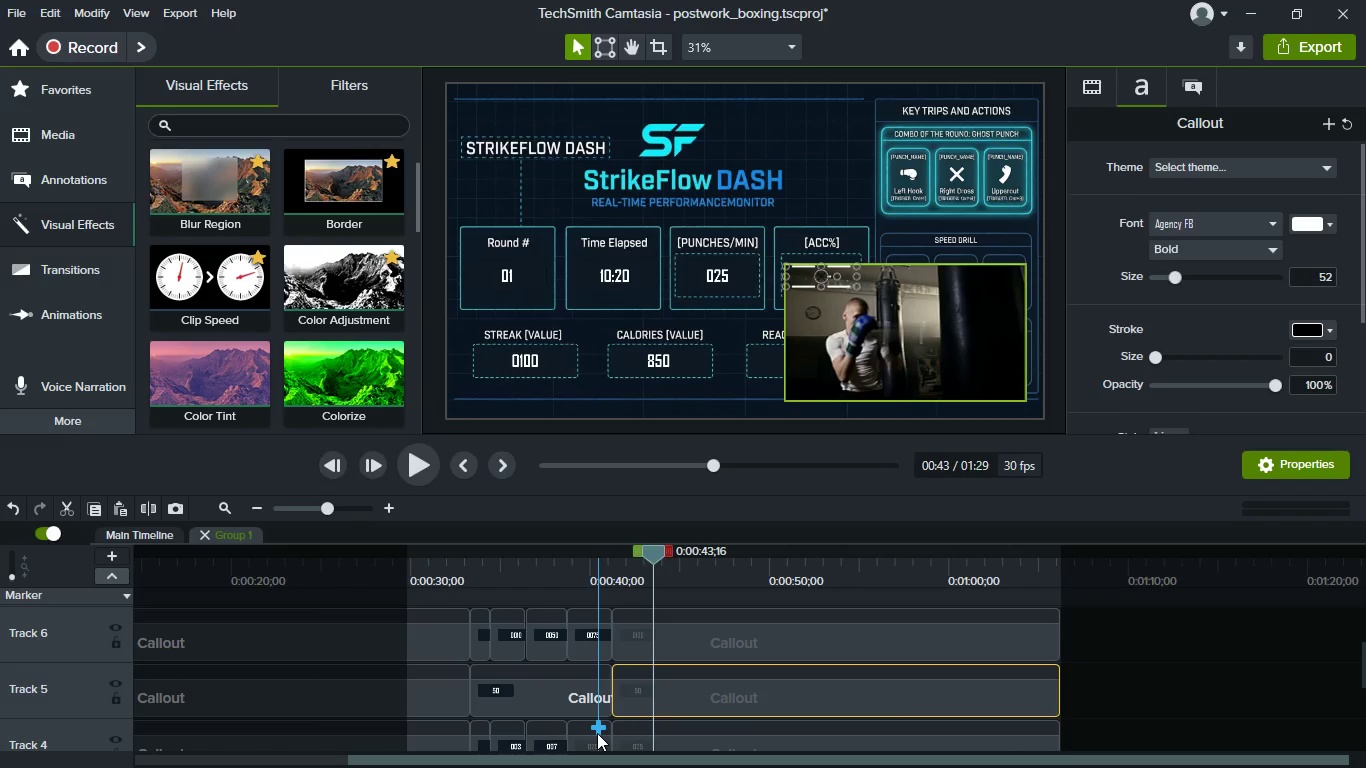 
left_click([682, 697])
 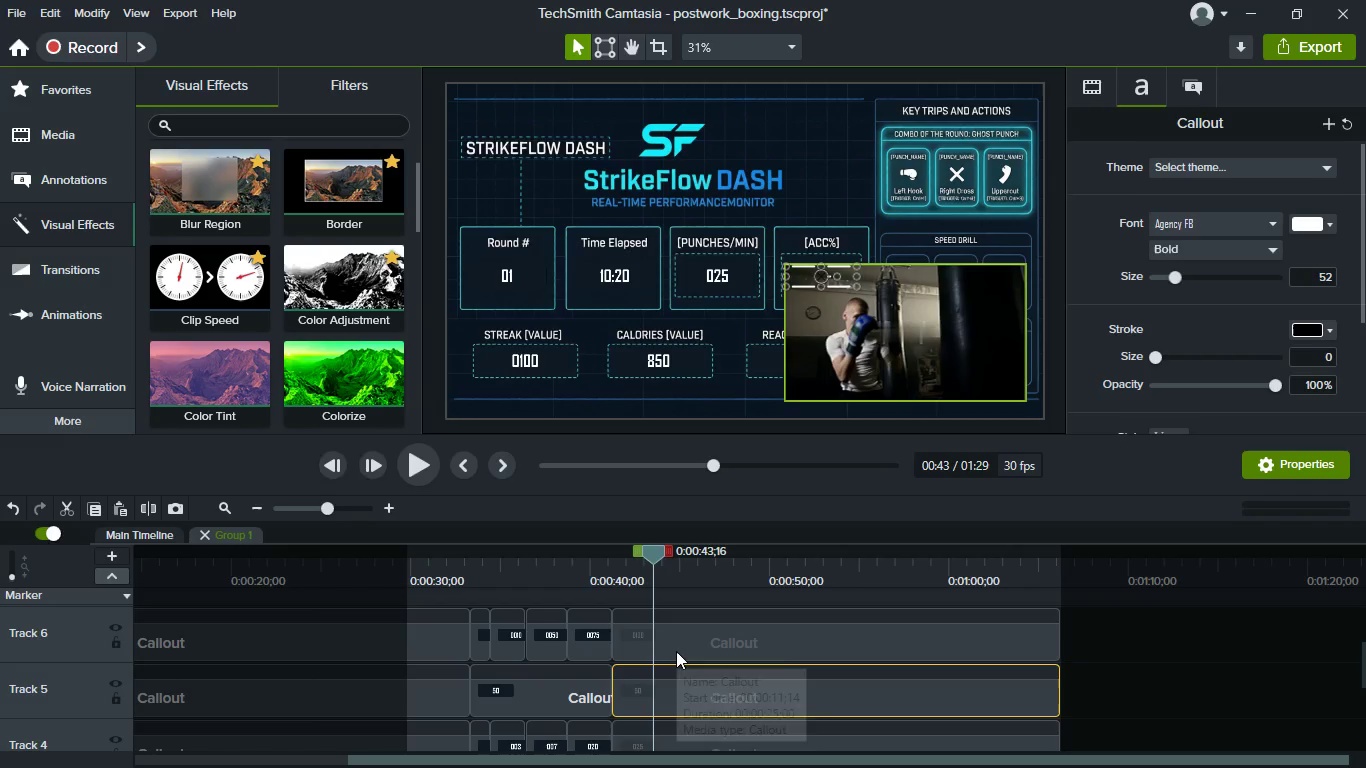 
wait(6.27)
 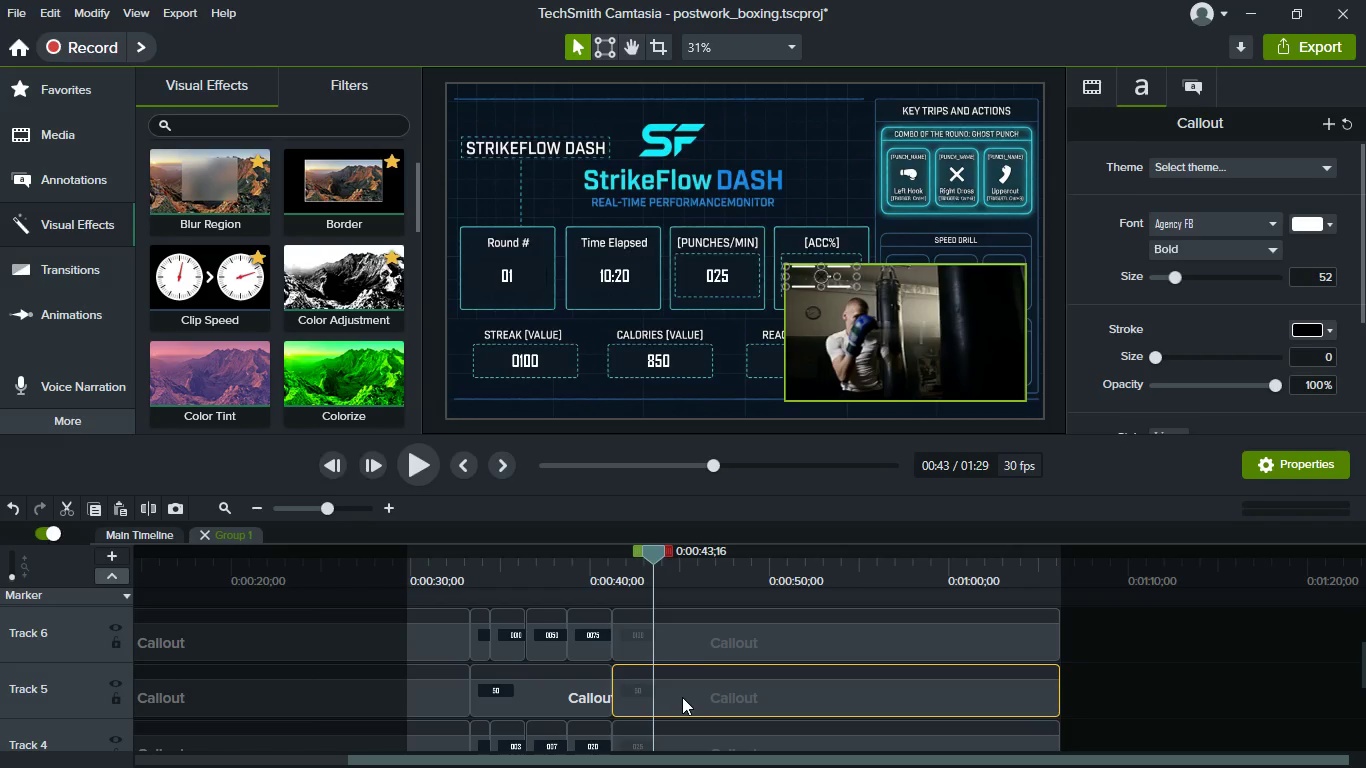 
left_click([680, 628])
 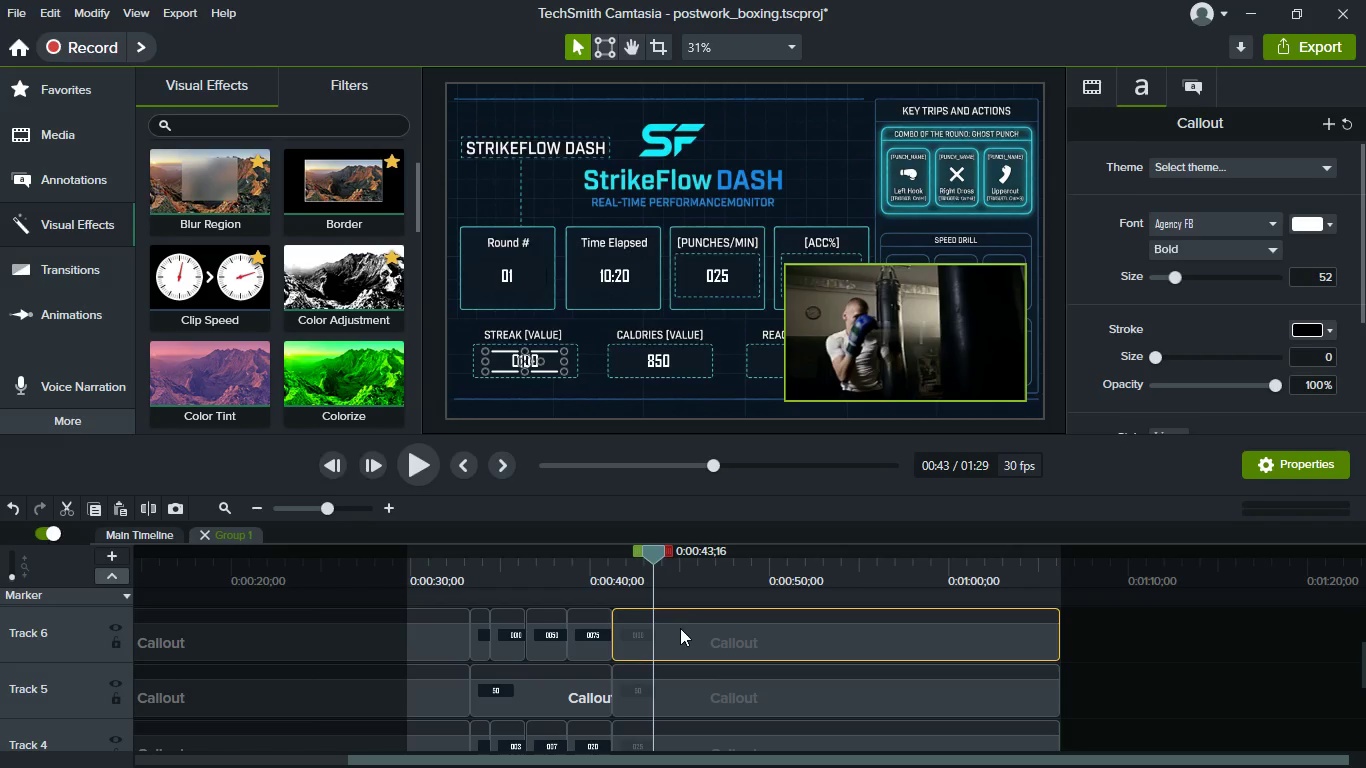 
key(S)
 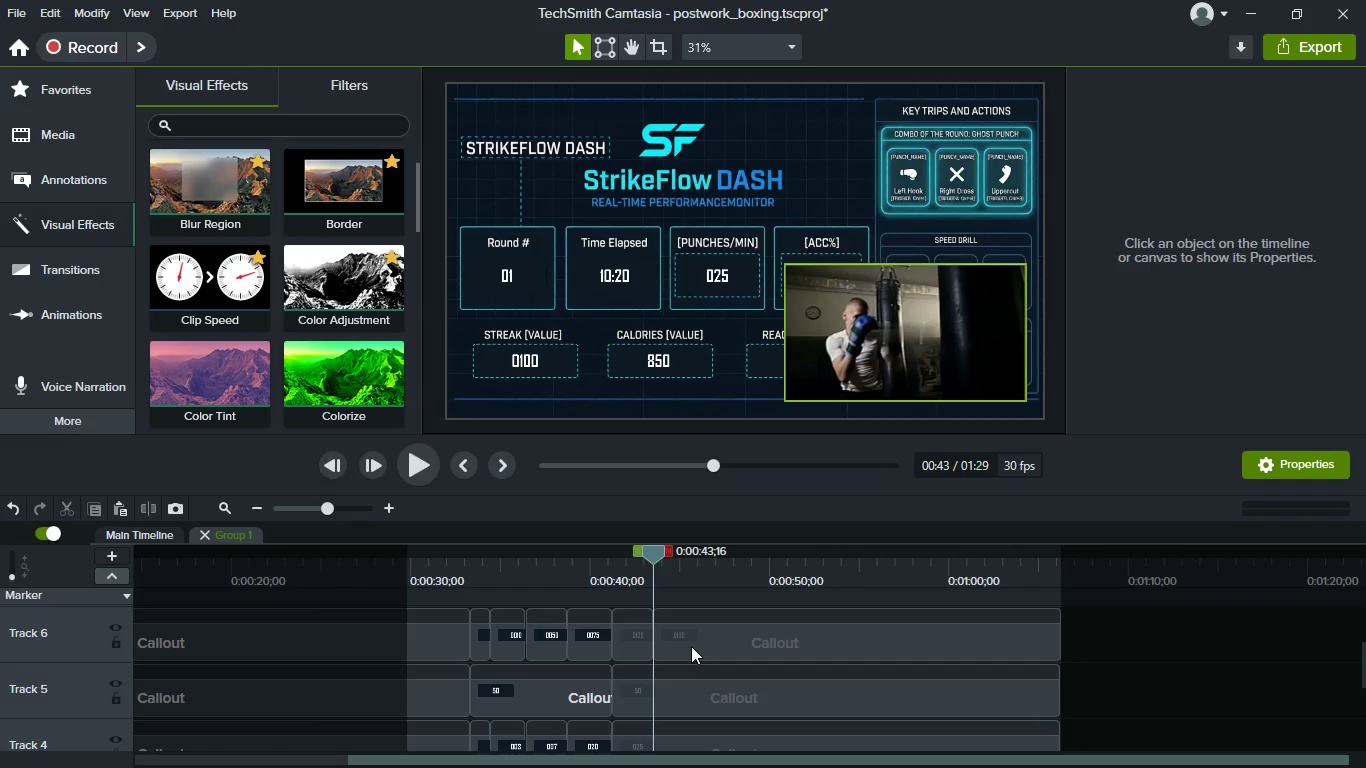 
scroll: coordinate [691, 646], scroll_direction: up, amount: 2.0
 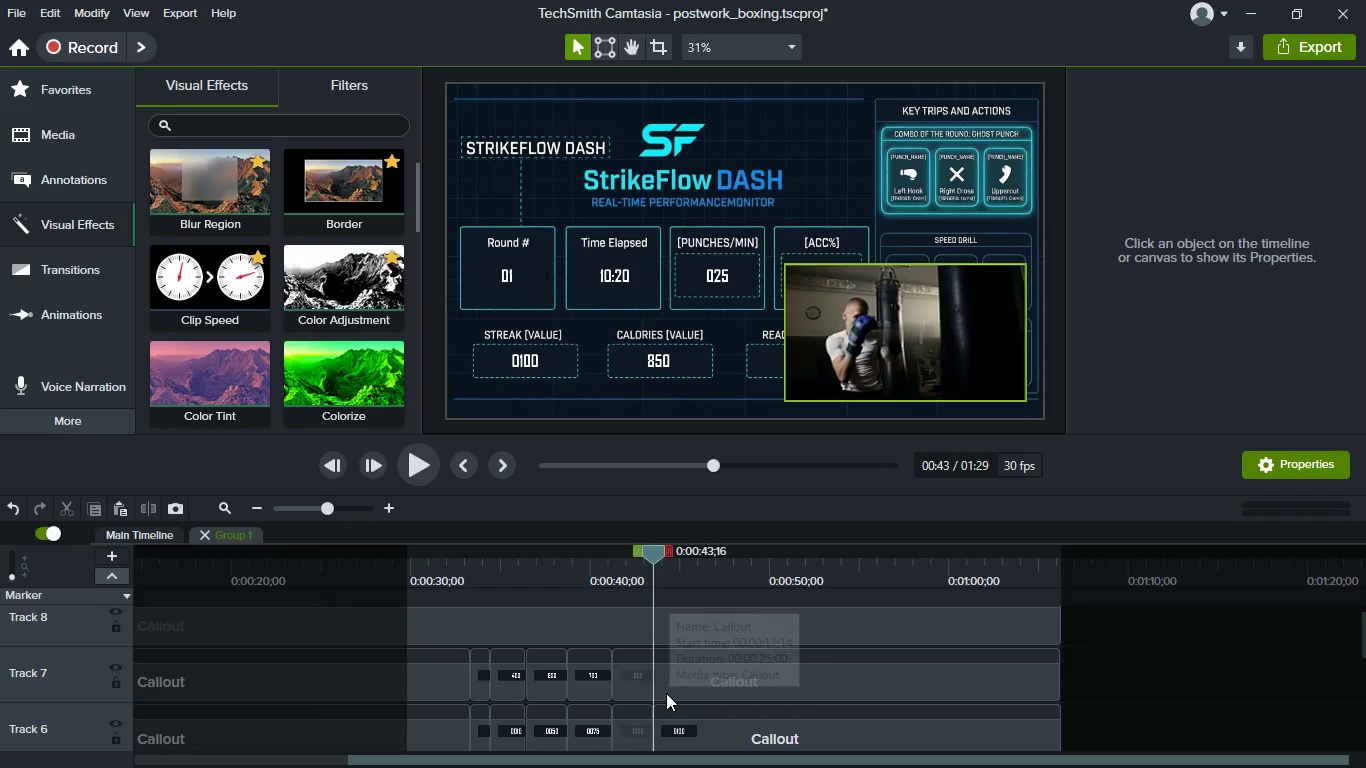 
scroll: coordinate [666, 693], scroll_direction: down, amount: 1.0
 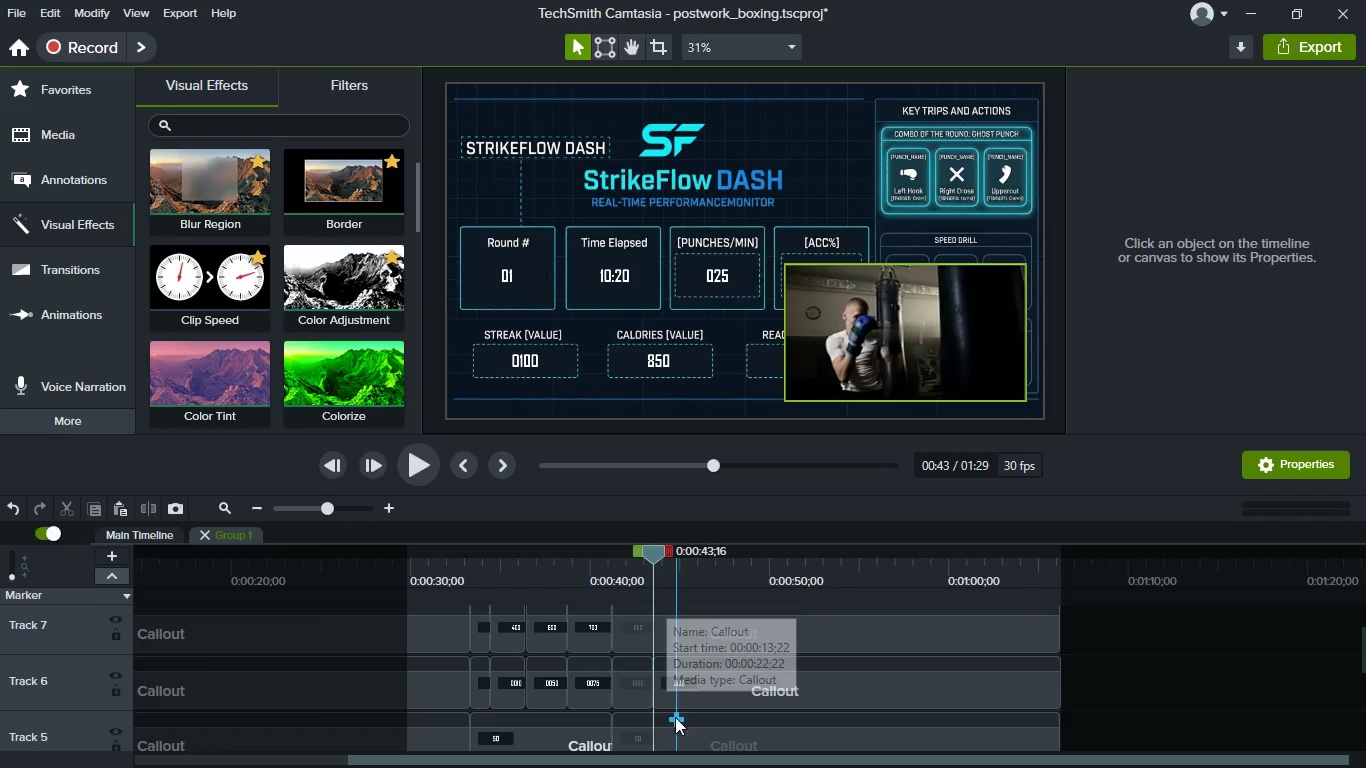 
left_click([677, 697])
 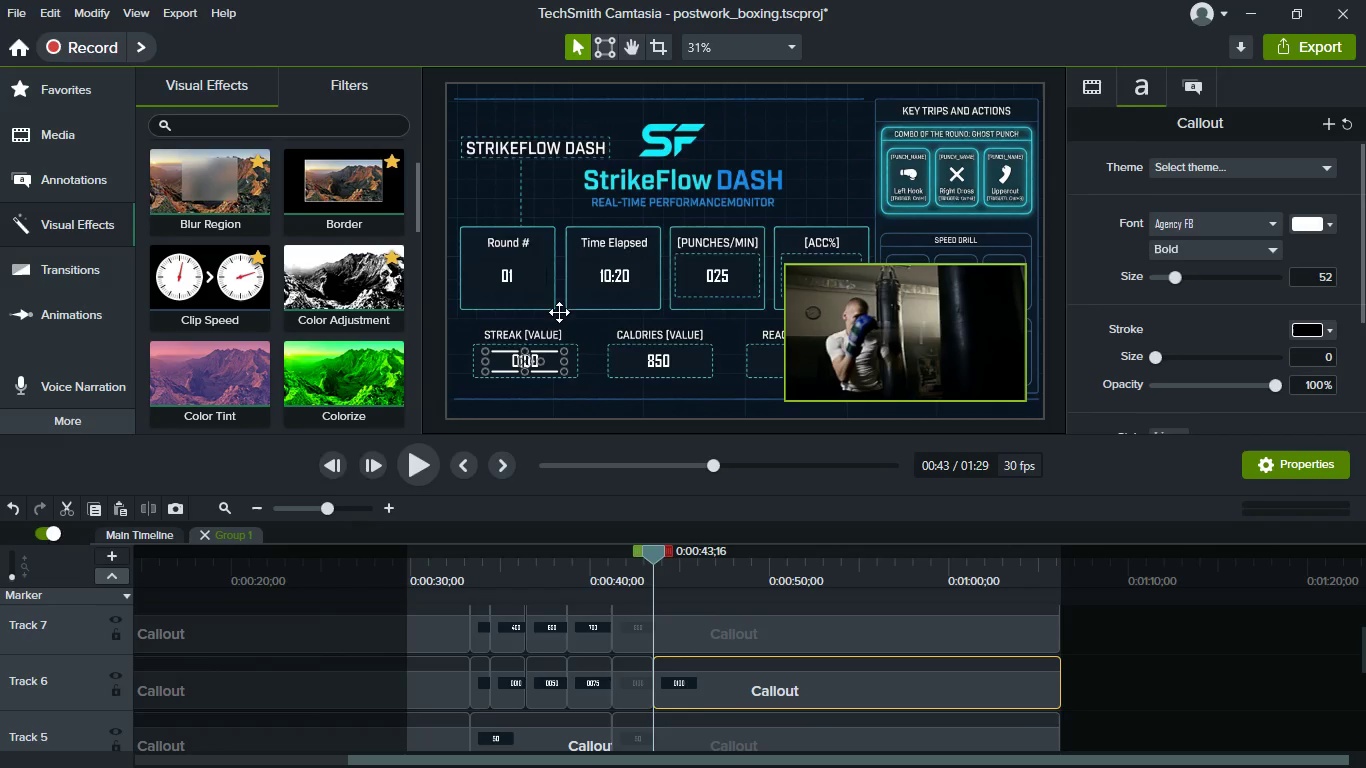 
double_click([512, 365])
 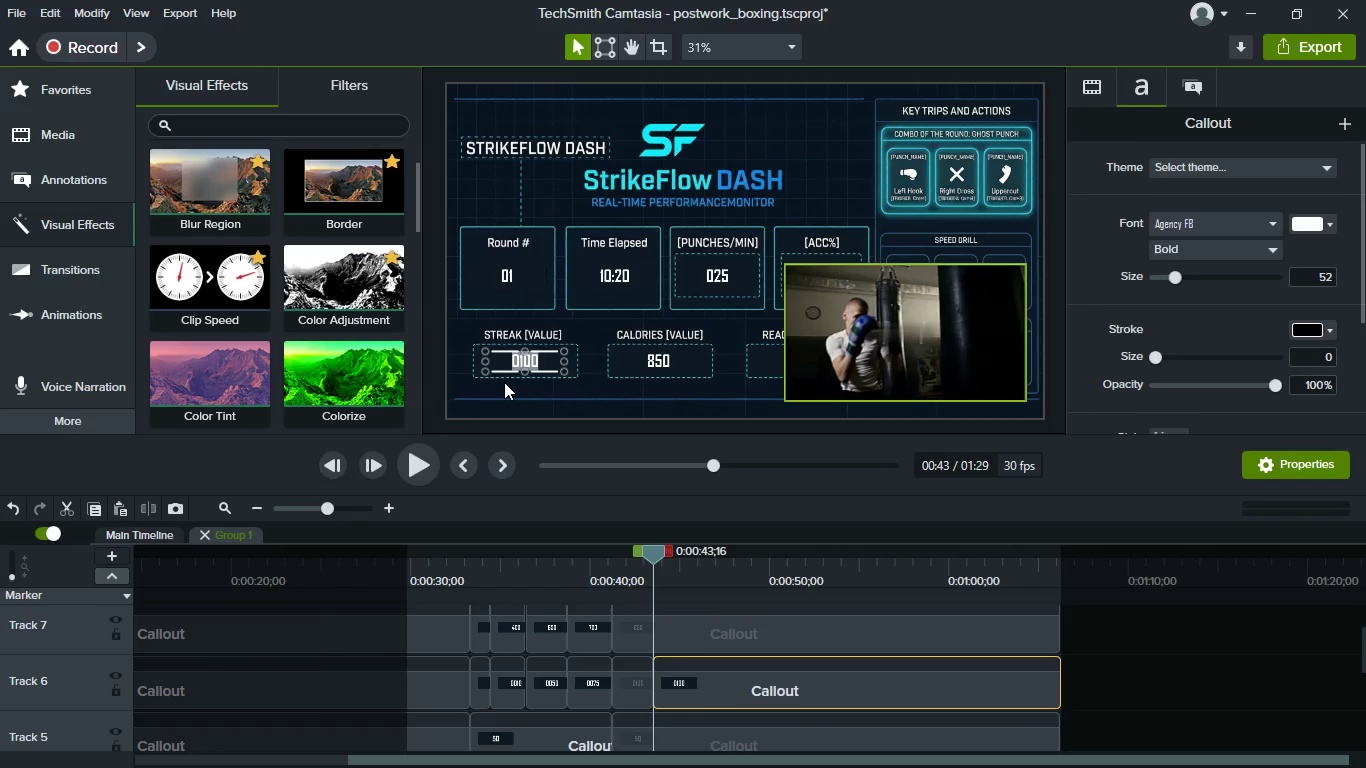 
type(0200)
 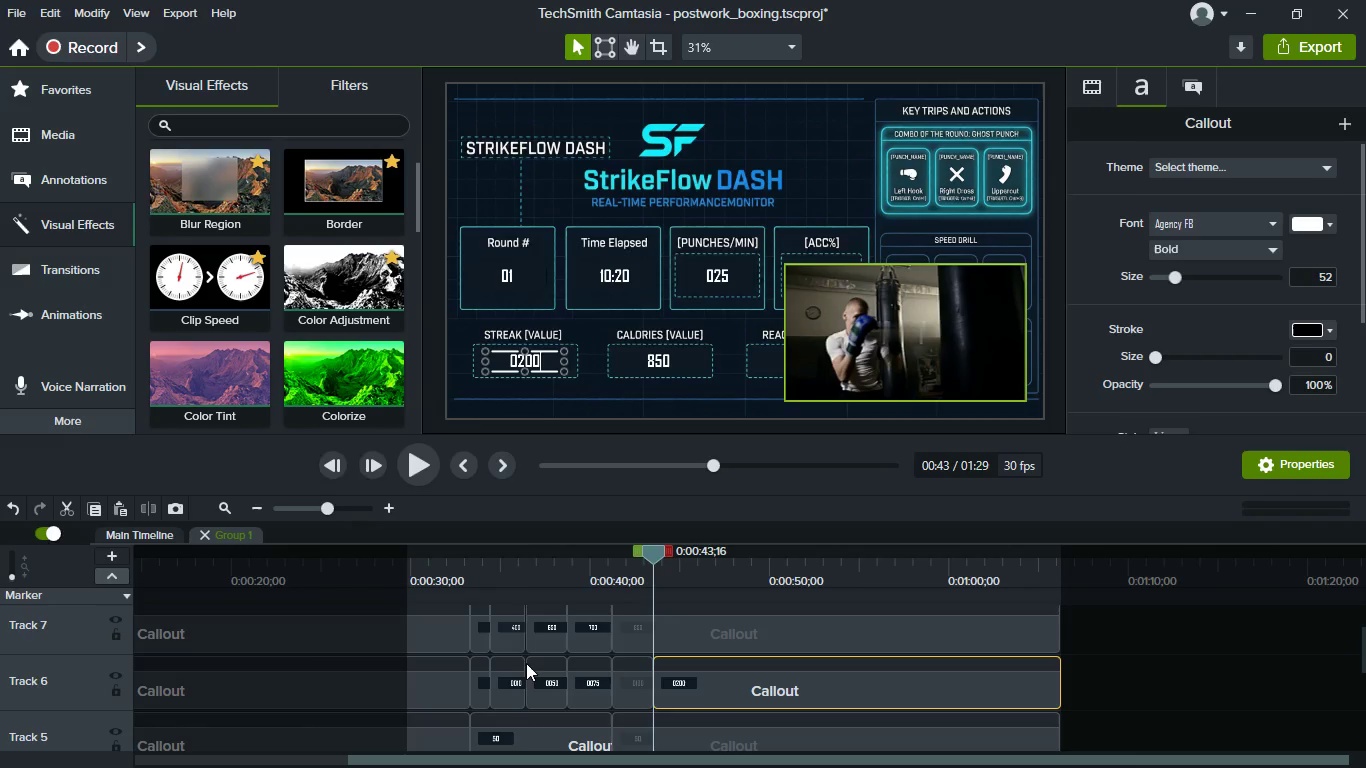 
scroll: coordinate [711, 661], scroll_direction: up, amount: 2.0
 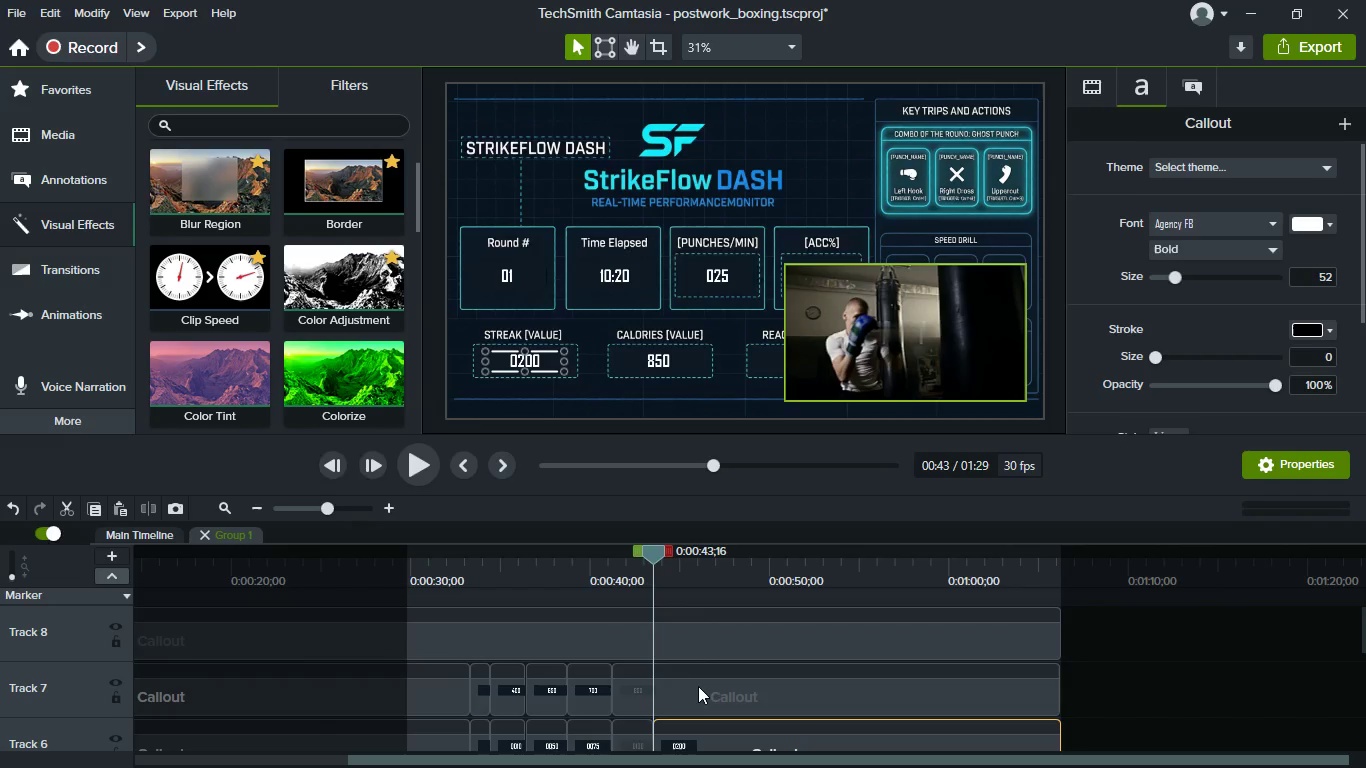 
left_click([698, 686])
 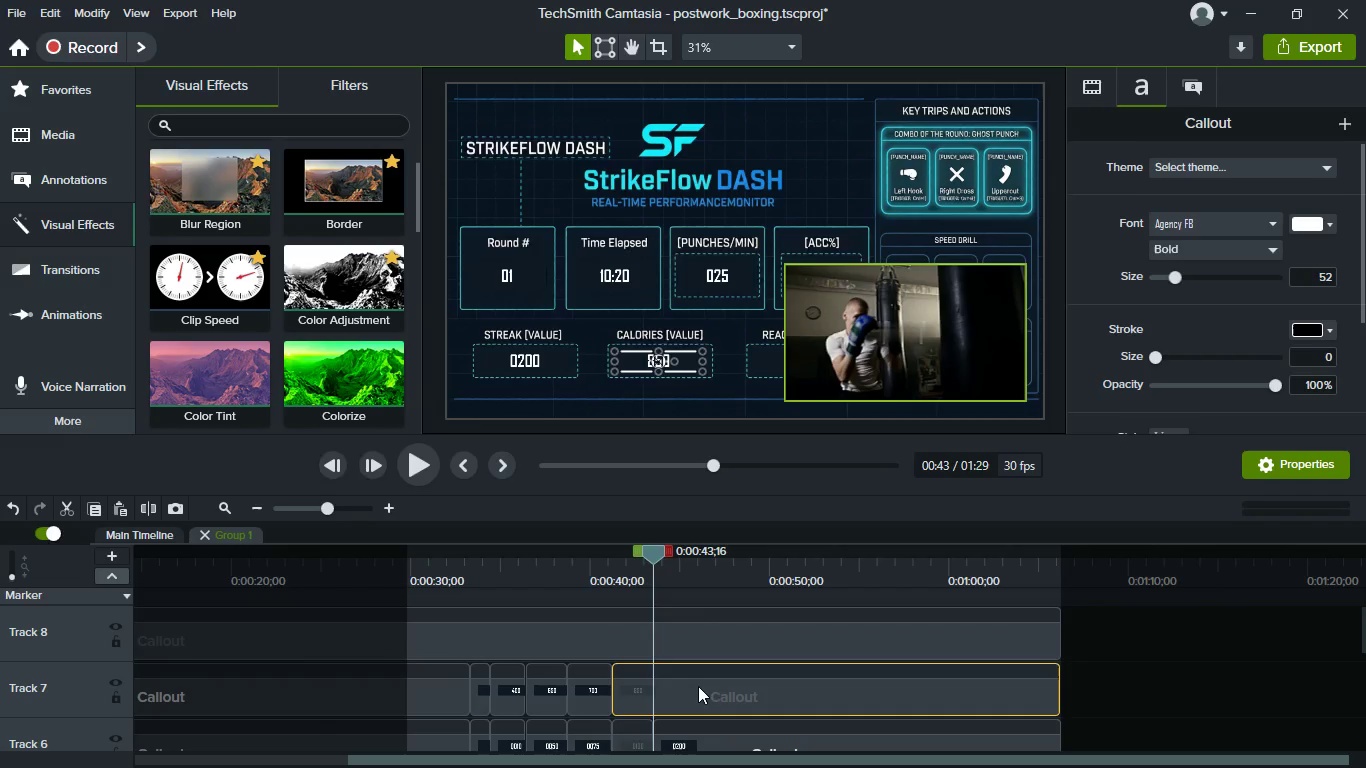 
key(S)
 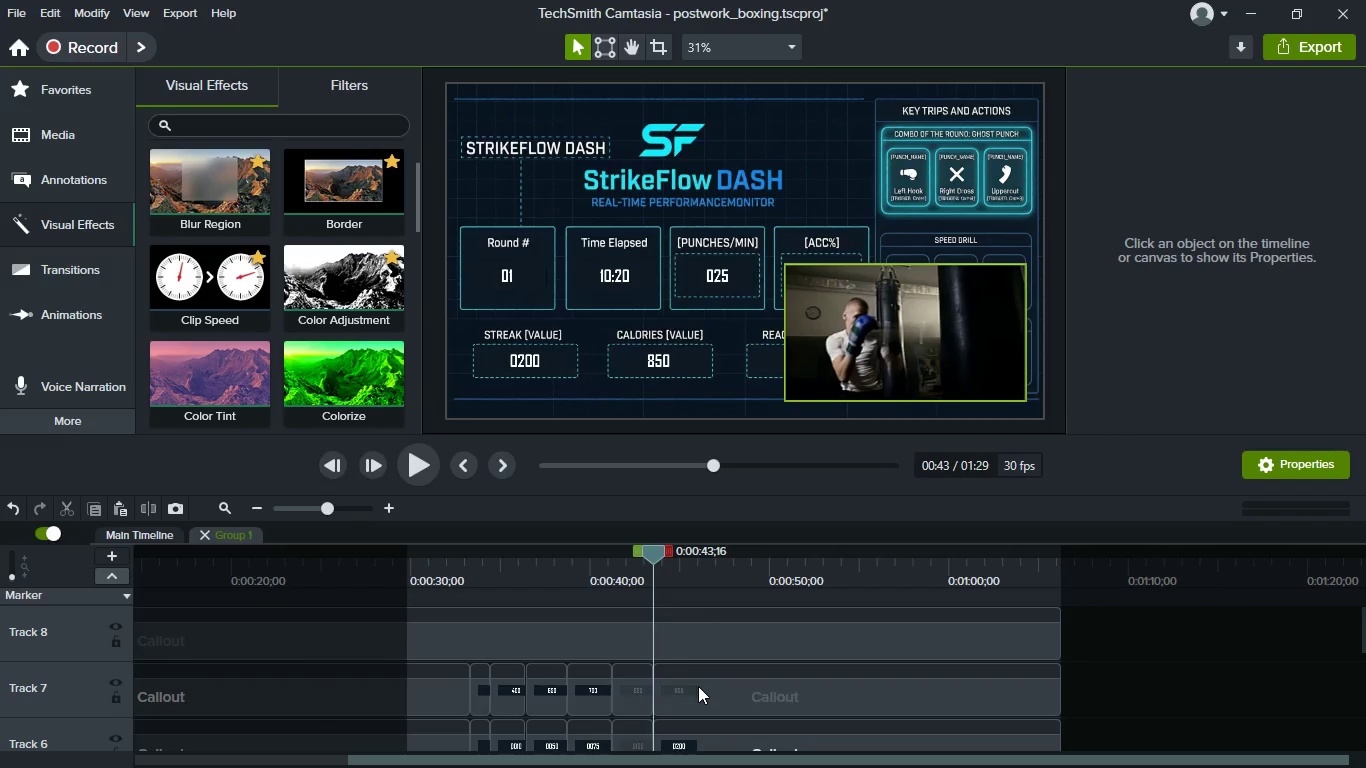 
left_click([698, 686])
 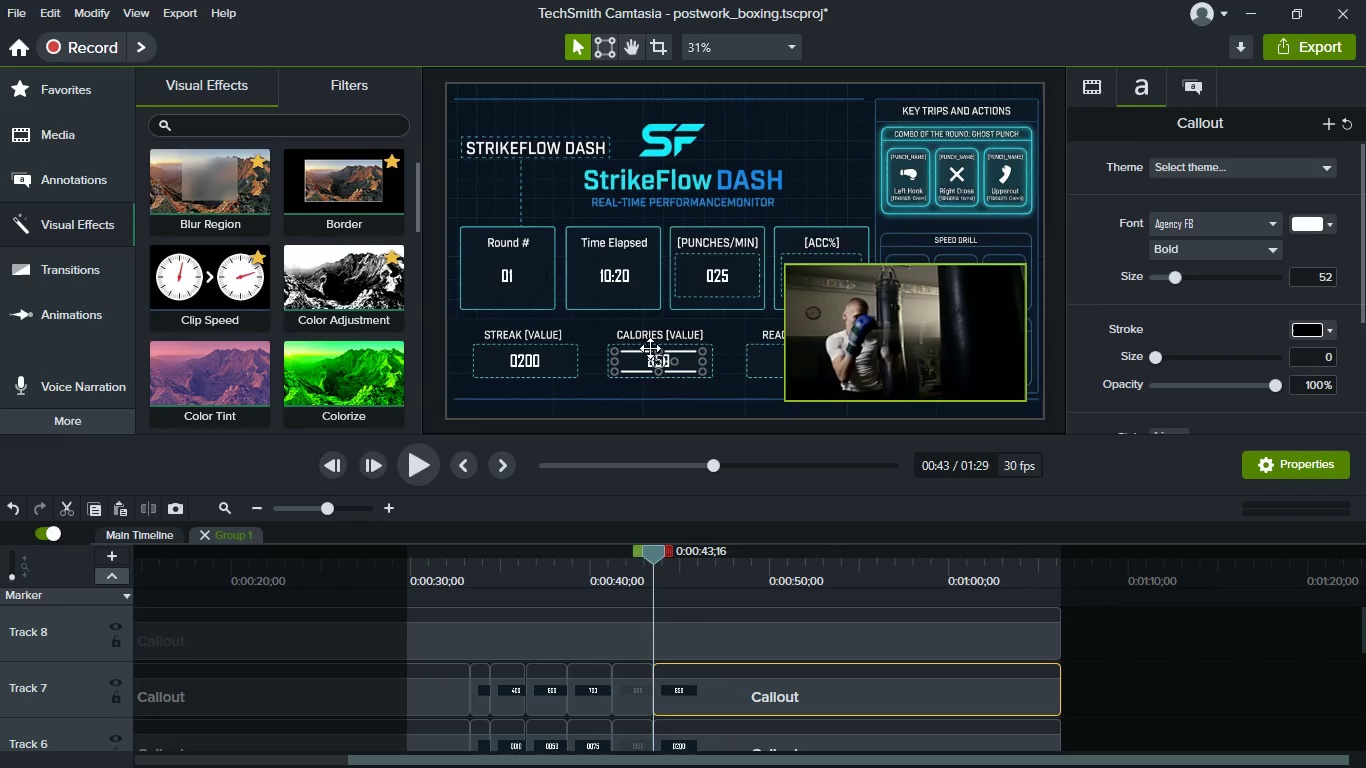 
left_click([645, 356])
 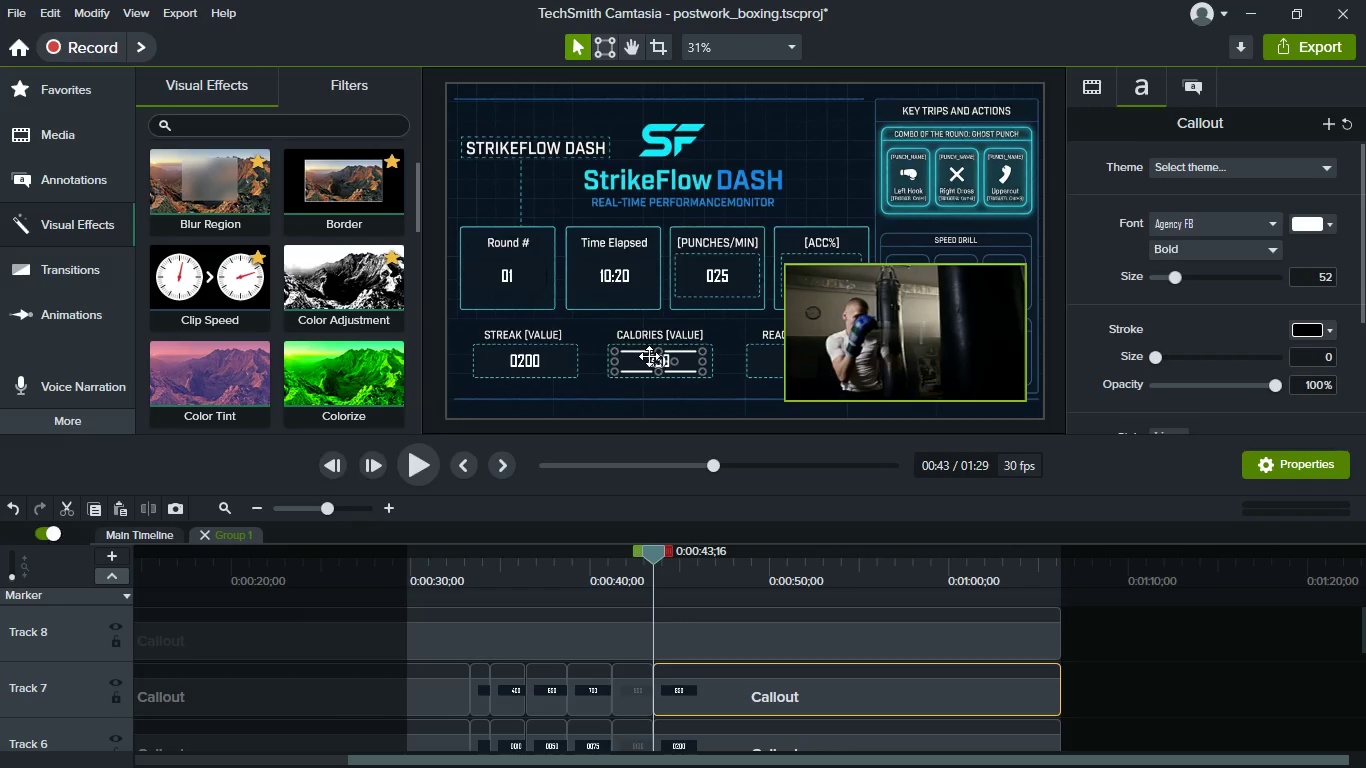 
double_click([649, 356])
 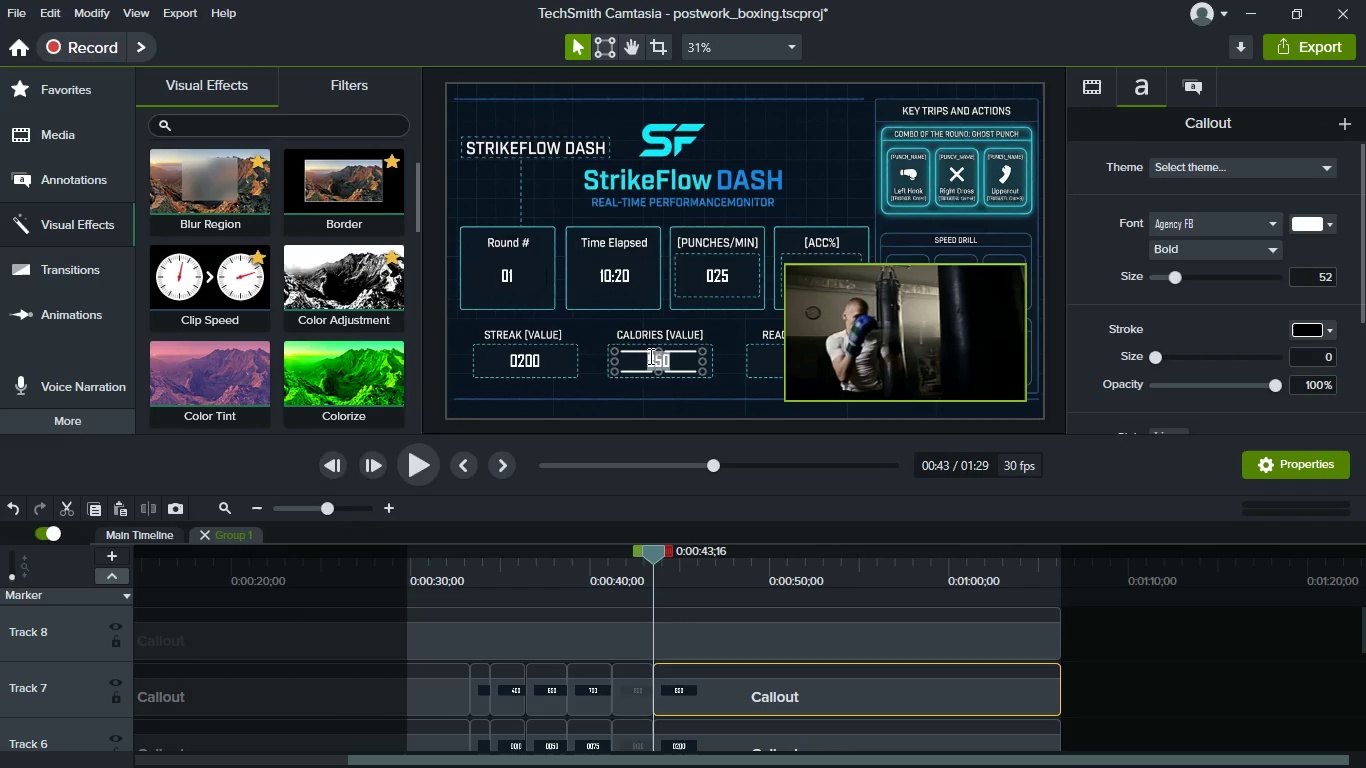 
type(900)
 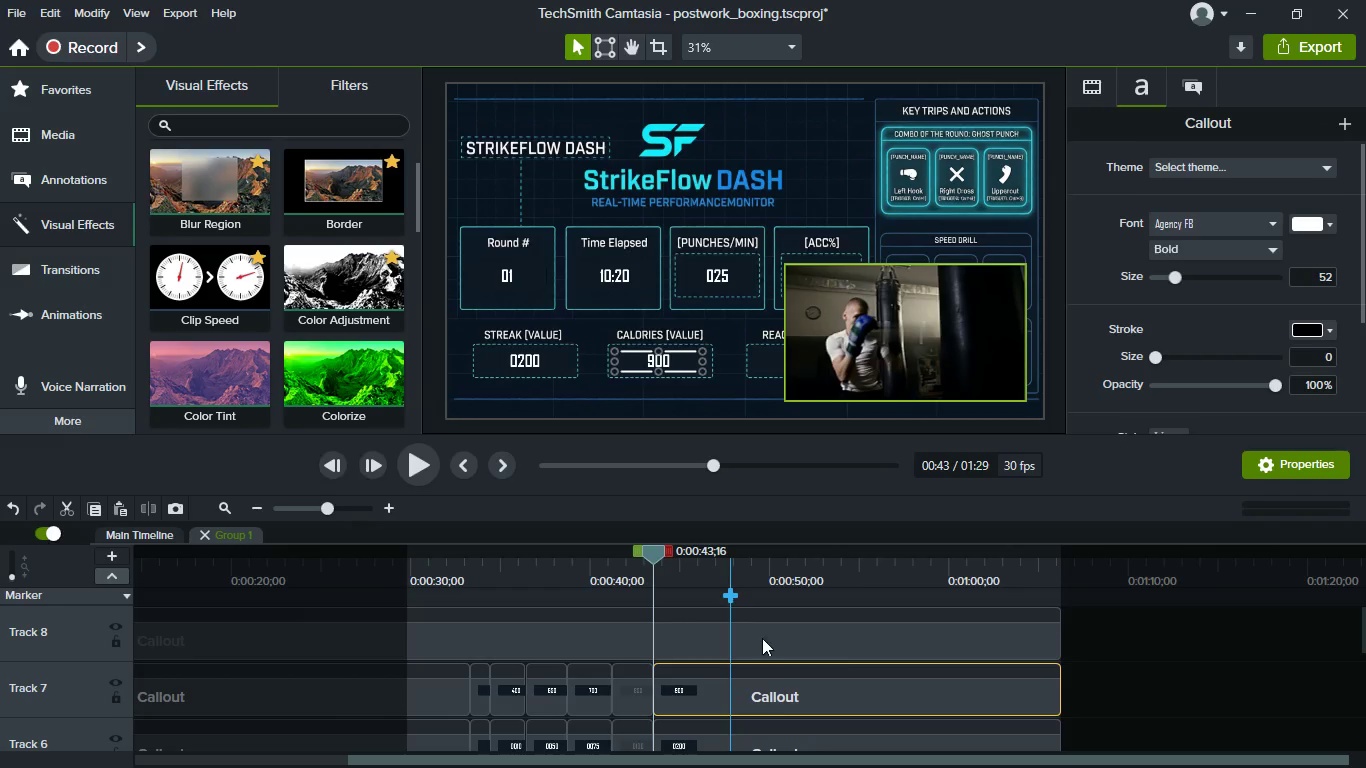 
scroll: coordinate [766, 689], scroll_direction: down, amount: 2.0
 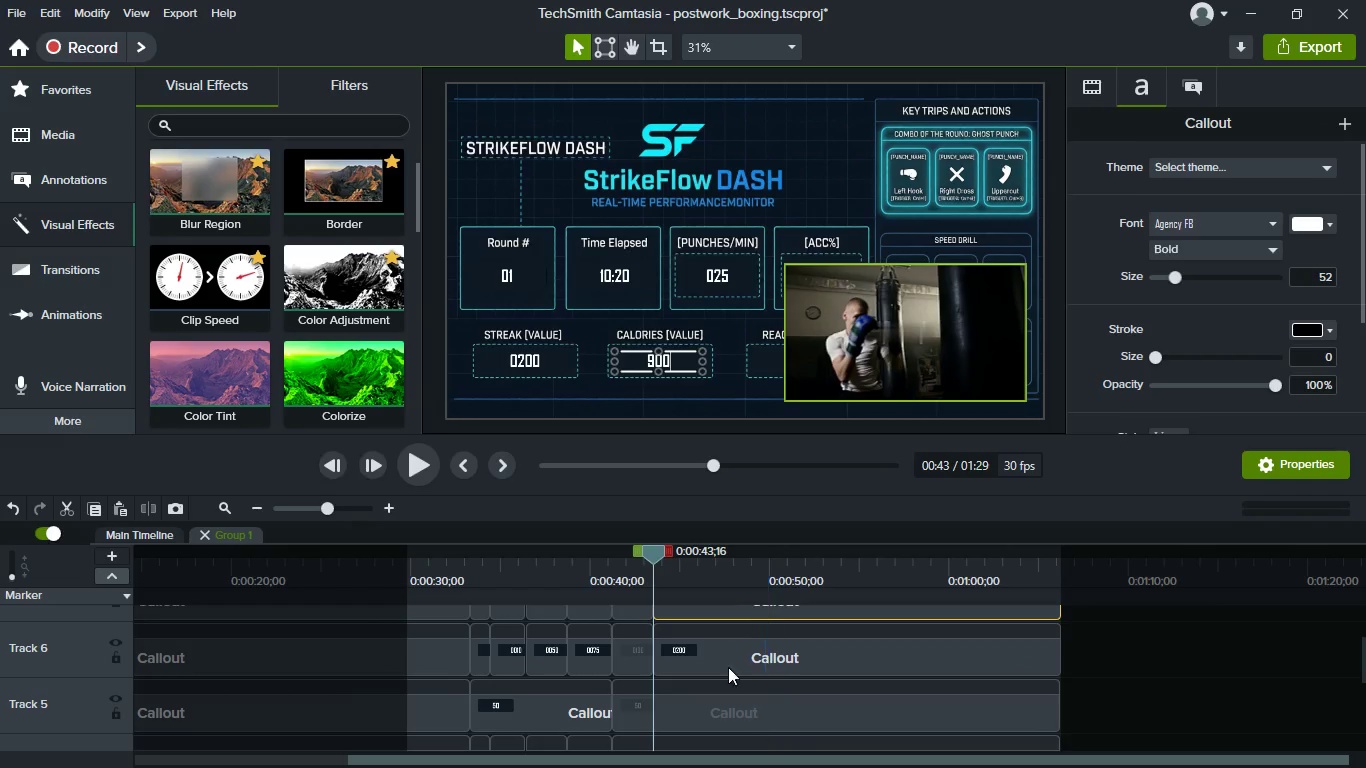 
left_click([712, 645])
 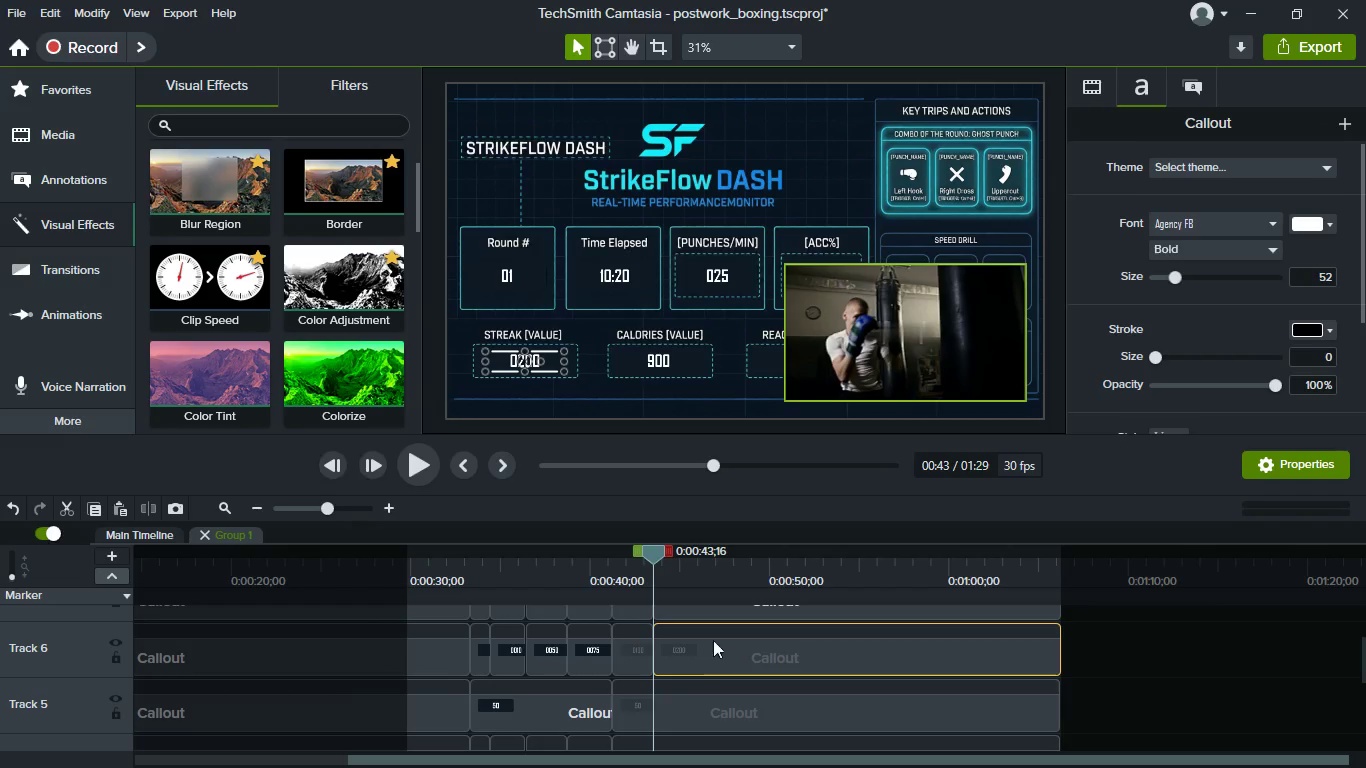 
left_click([726, 289])
 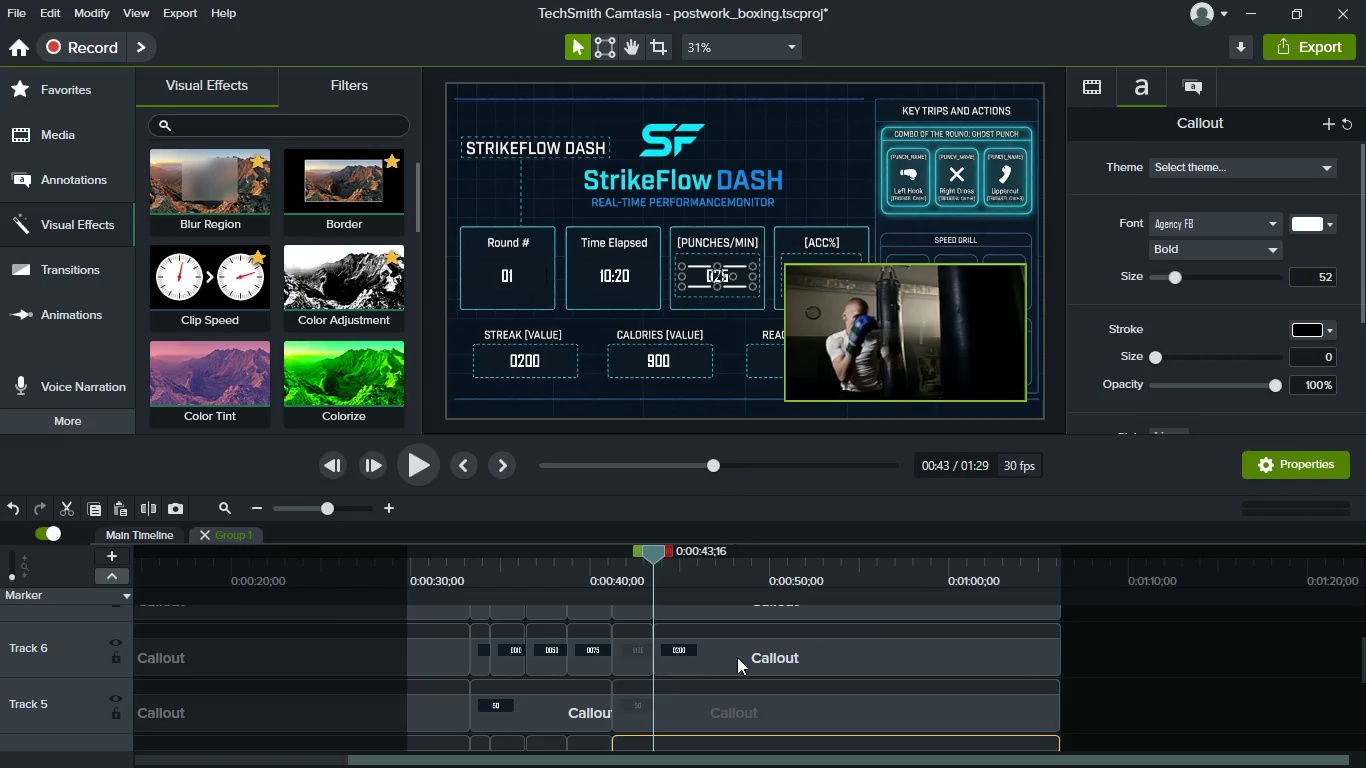 
scroll: coordinate [738, 676], scroll_direction: down, amount: 2.0
 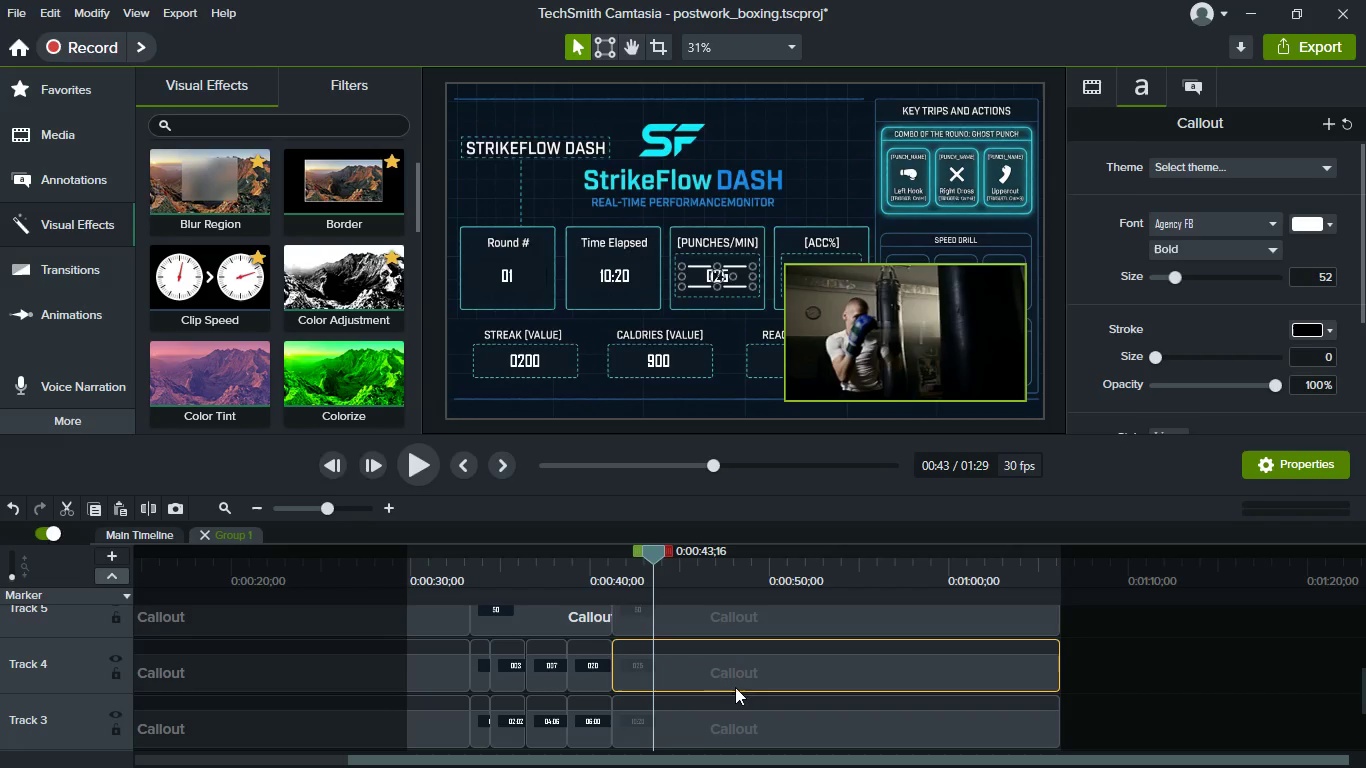 
key(S)
 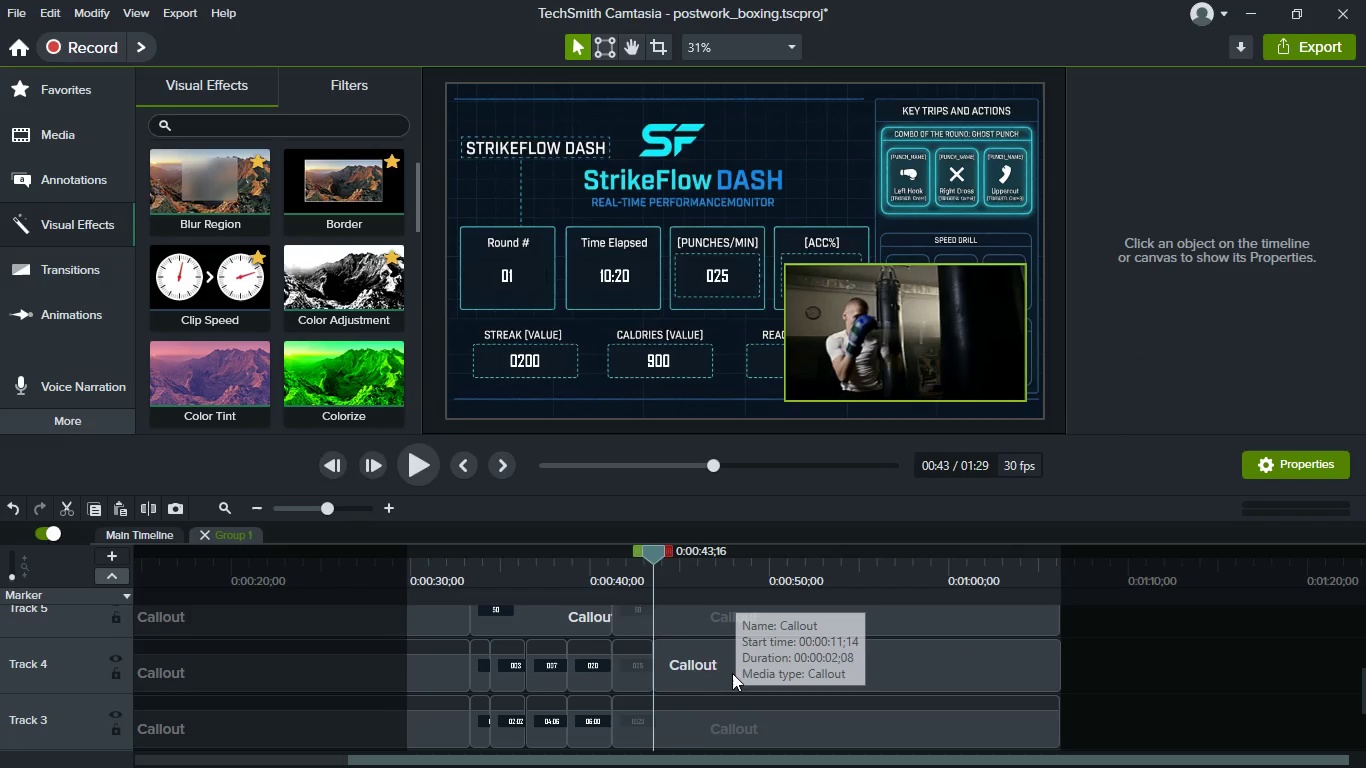 
left_click([729, 668])
 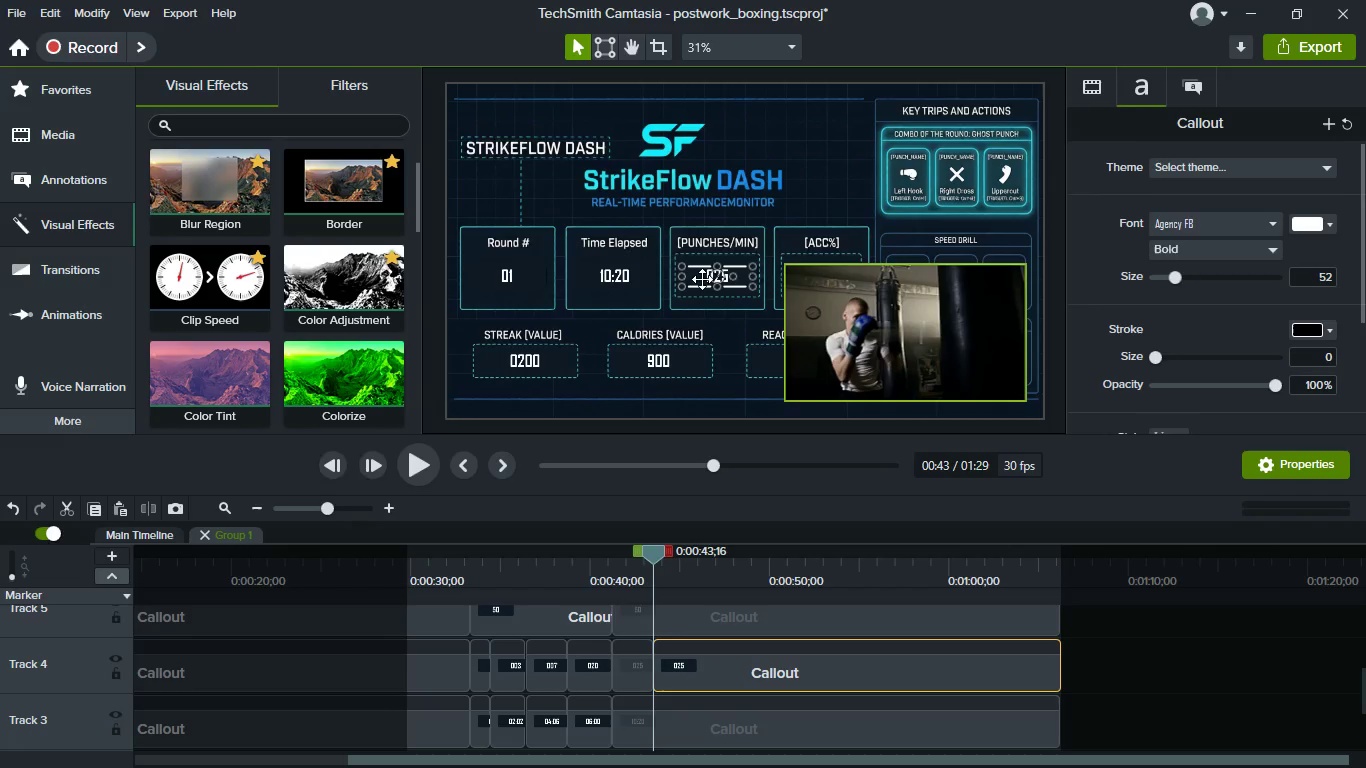 
double_click([702, 279])
 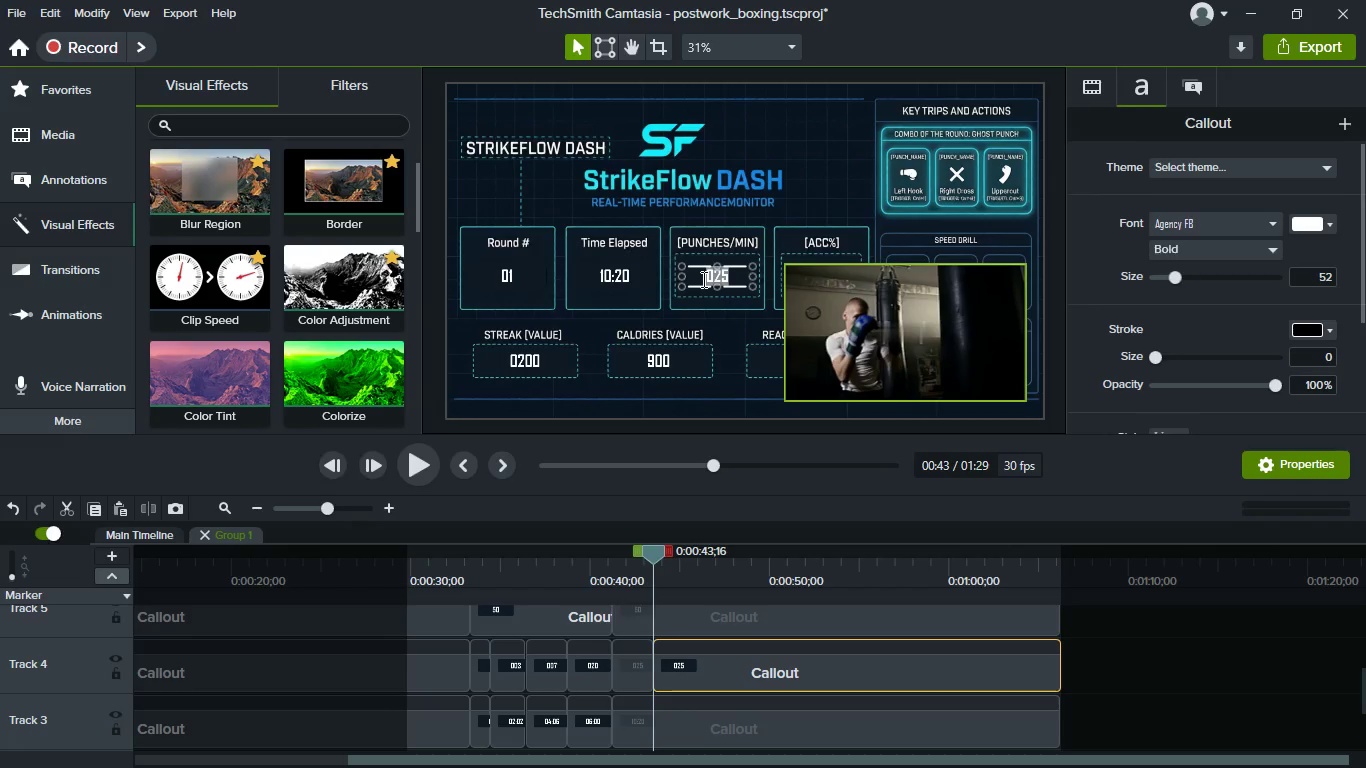 
type(040)
 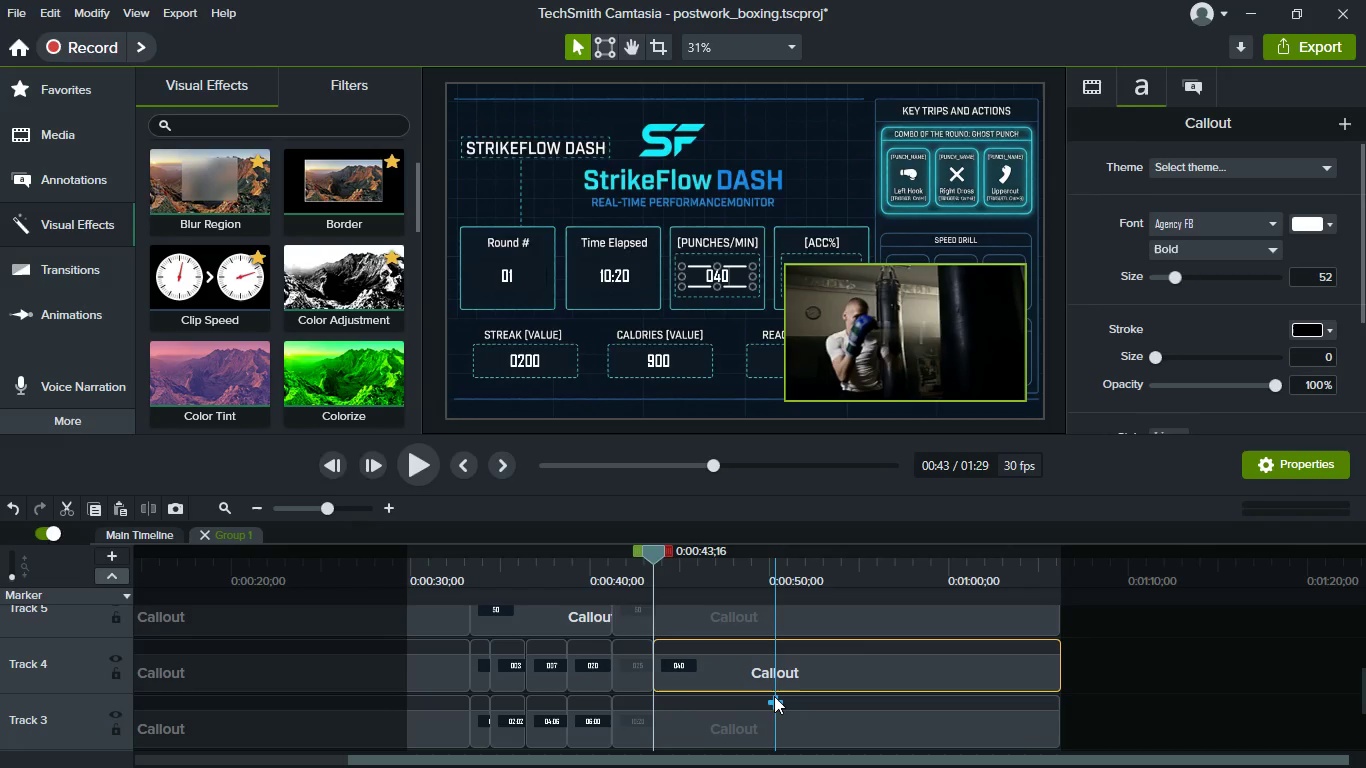 
scroll: coordinate [774, 696], scroll_direction: down, amount: 1.0
 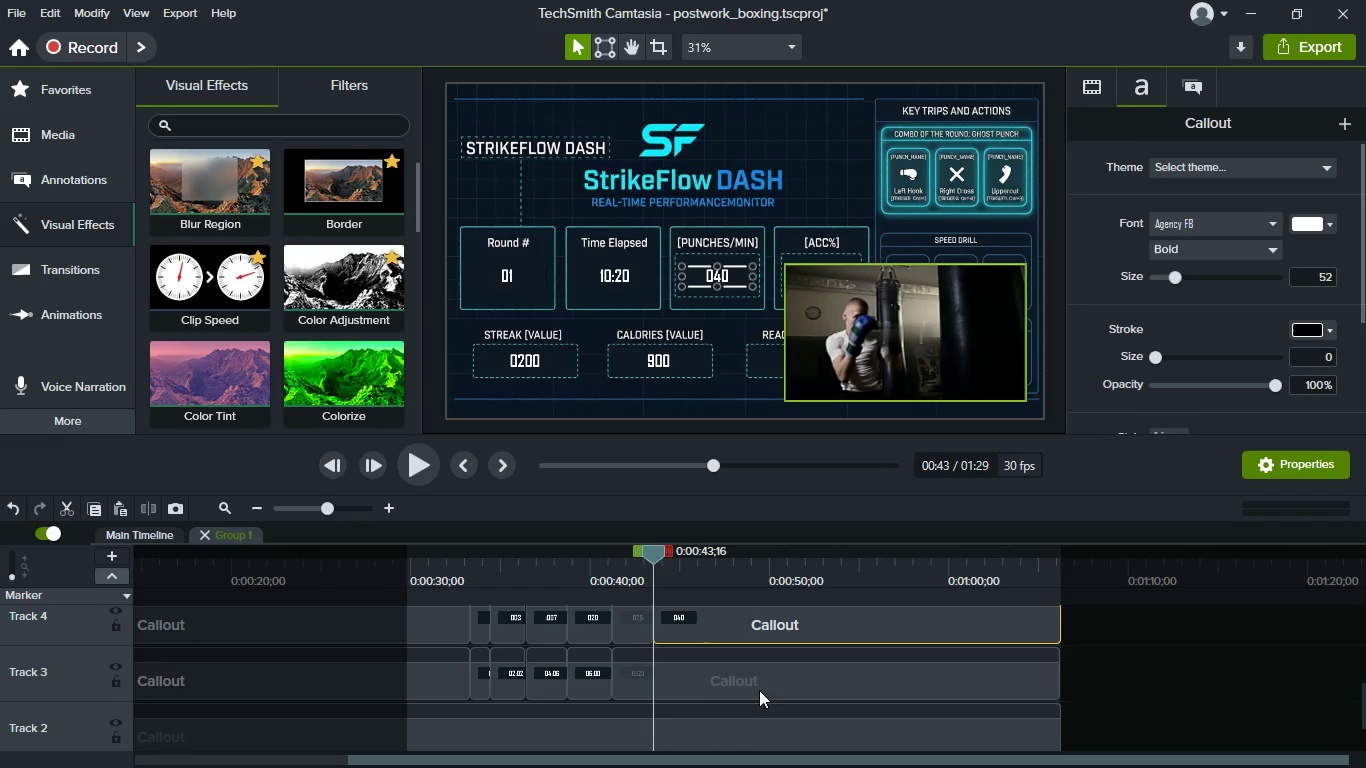 
left_click([759, 684])
 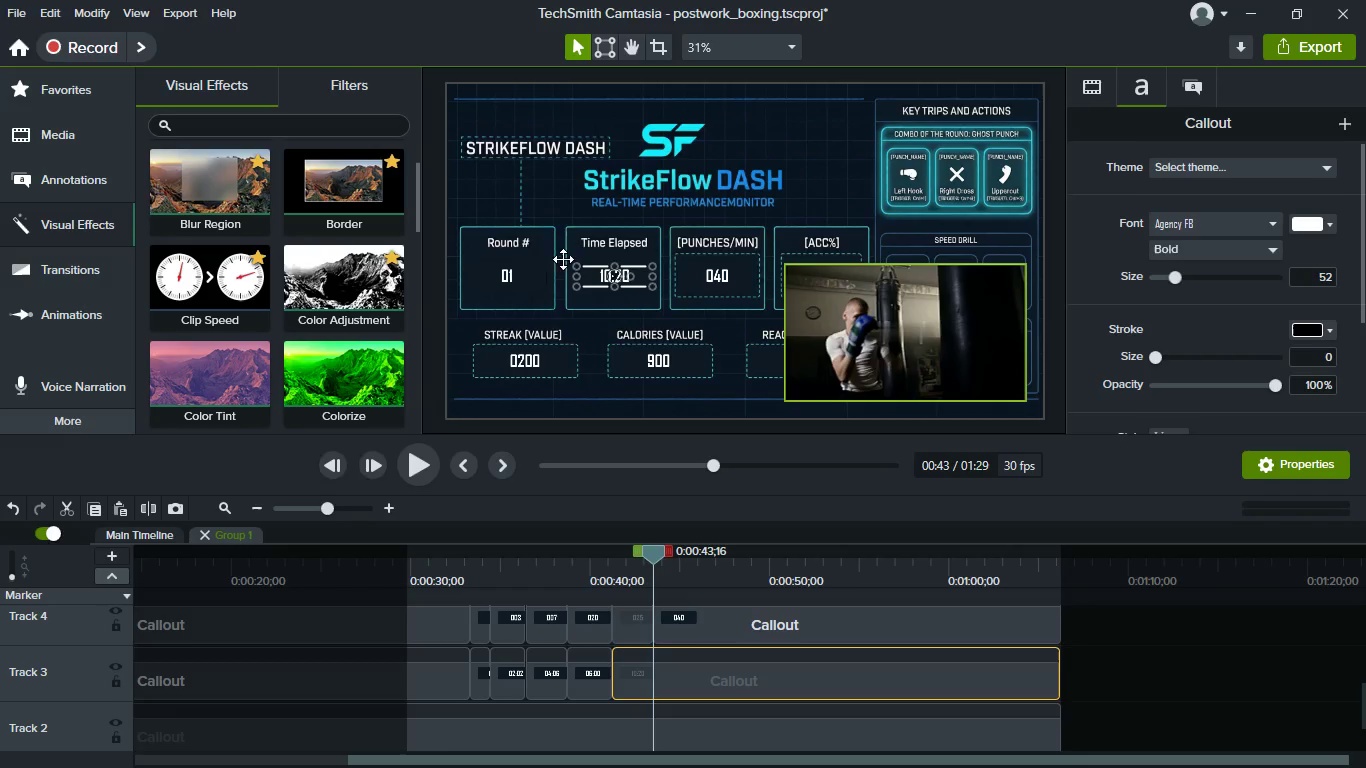 
double_click([597, 275])
 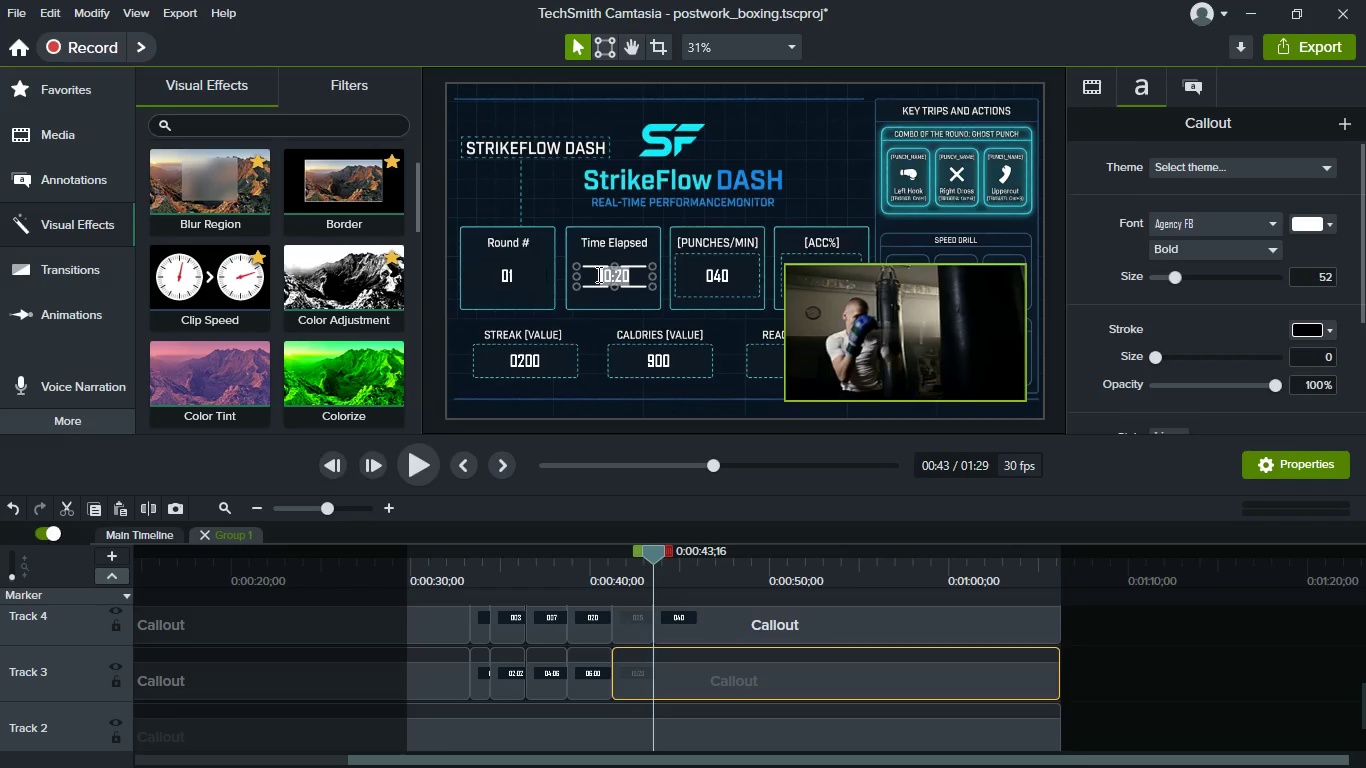 
type(11:09)
 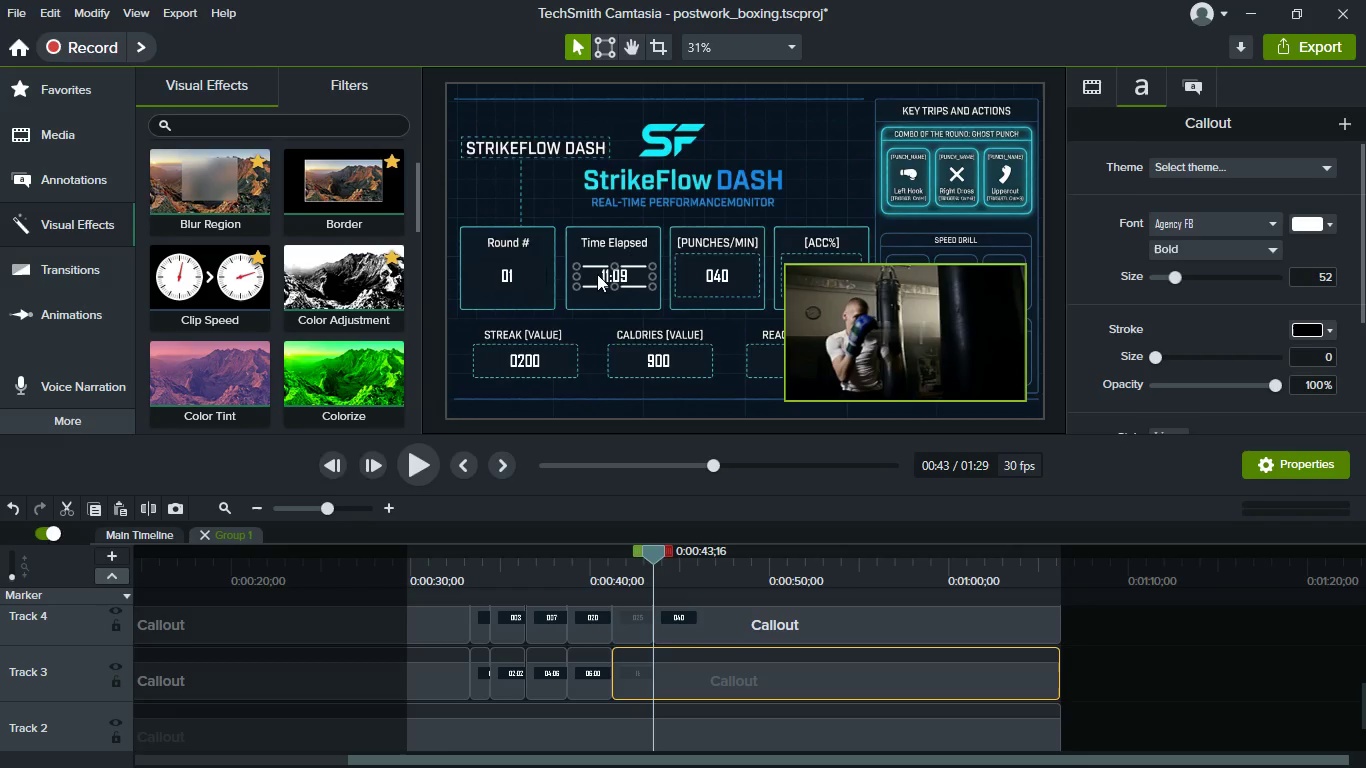 
wait(27.77)
 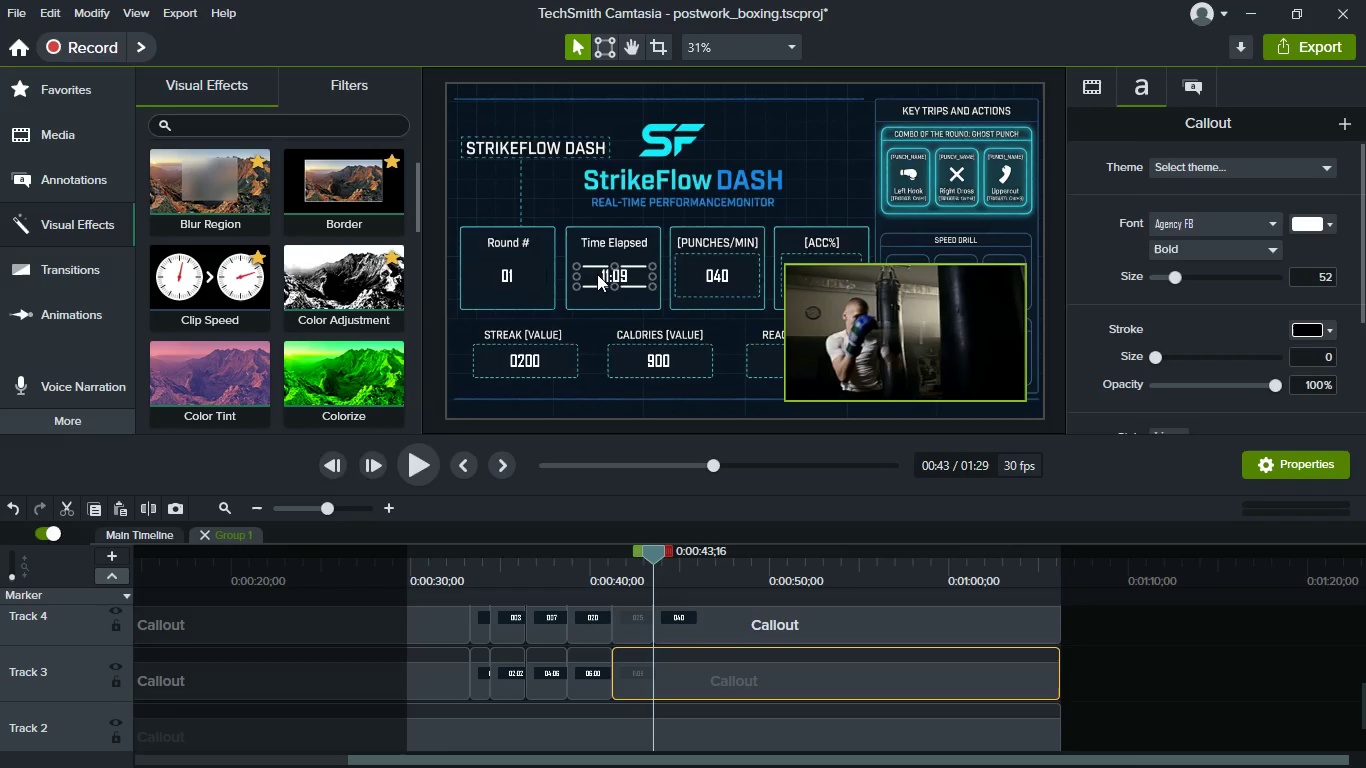 
left_click([739, 681])
 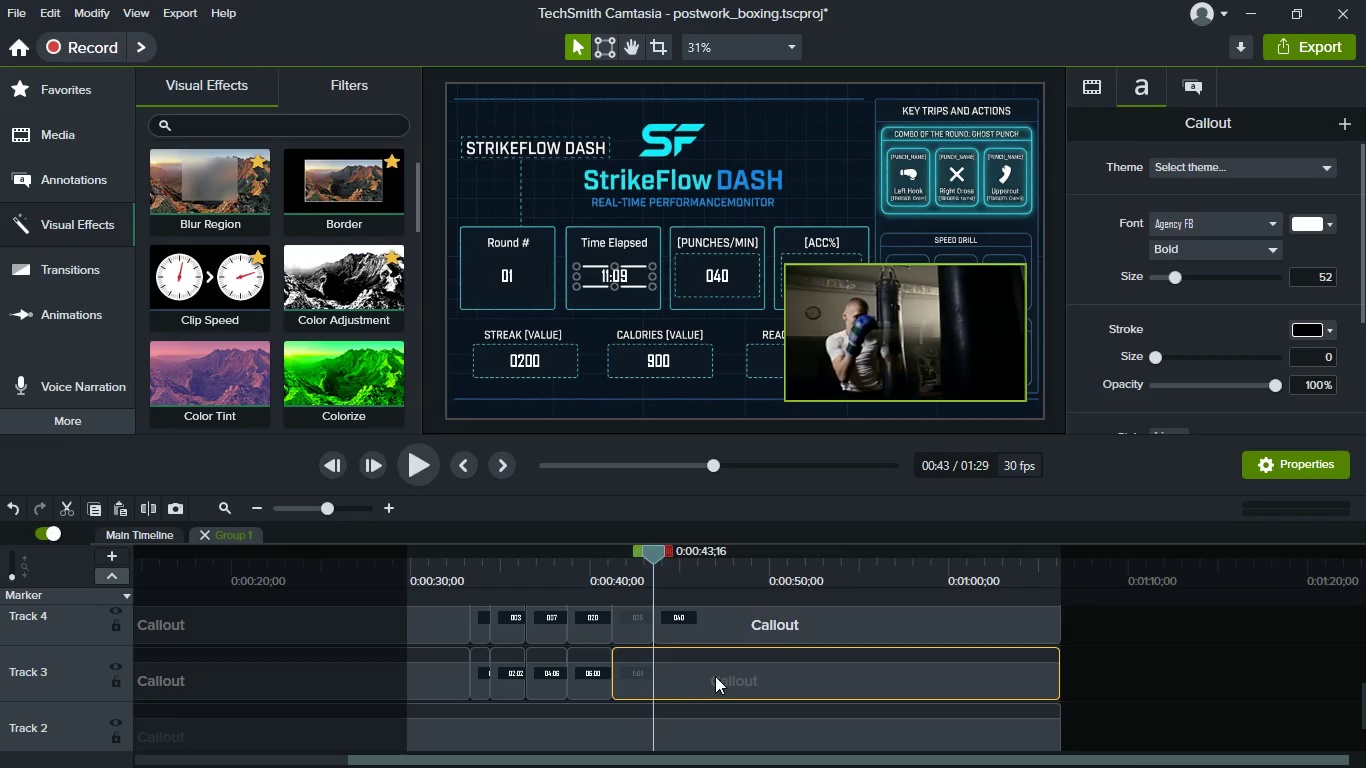 
key(Control+Z)
 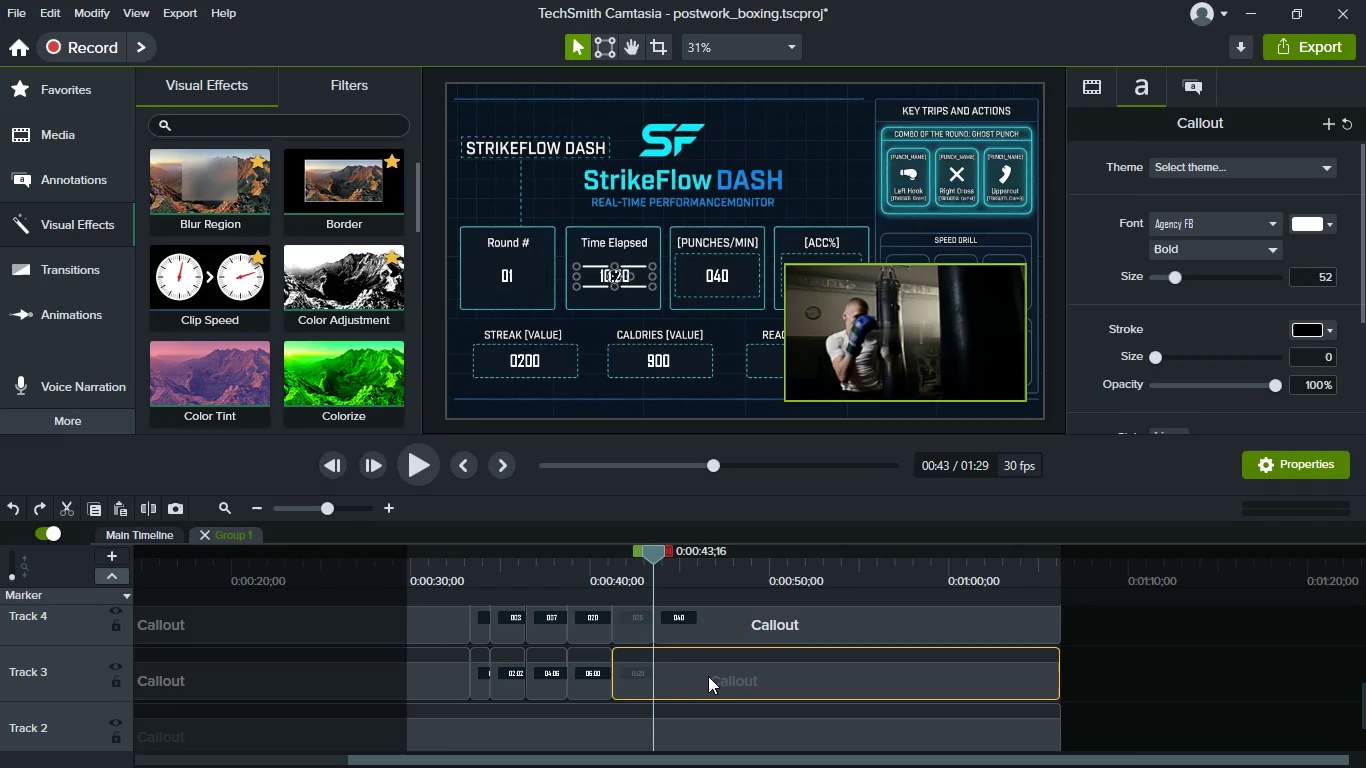 
left_click([708, 676])
 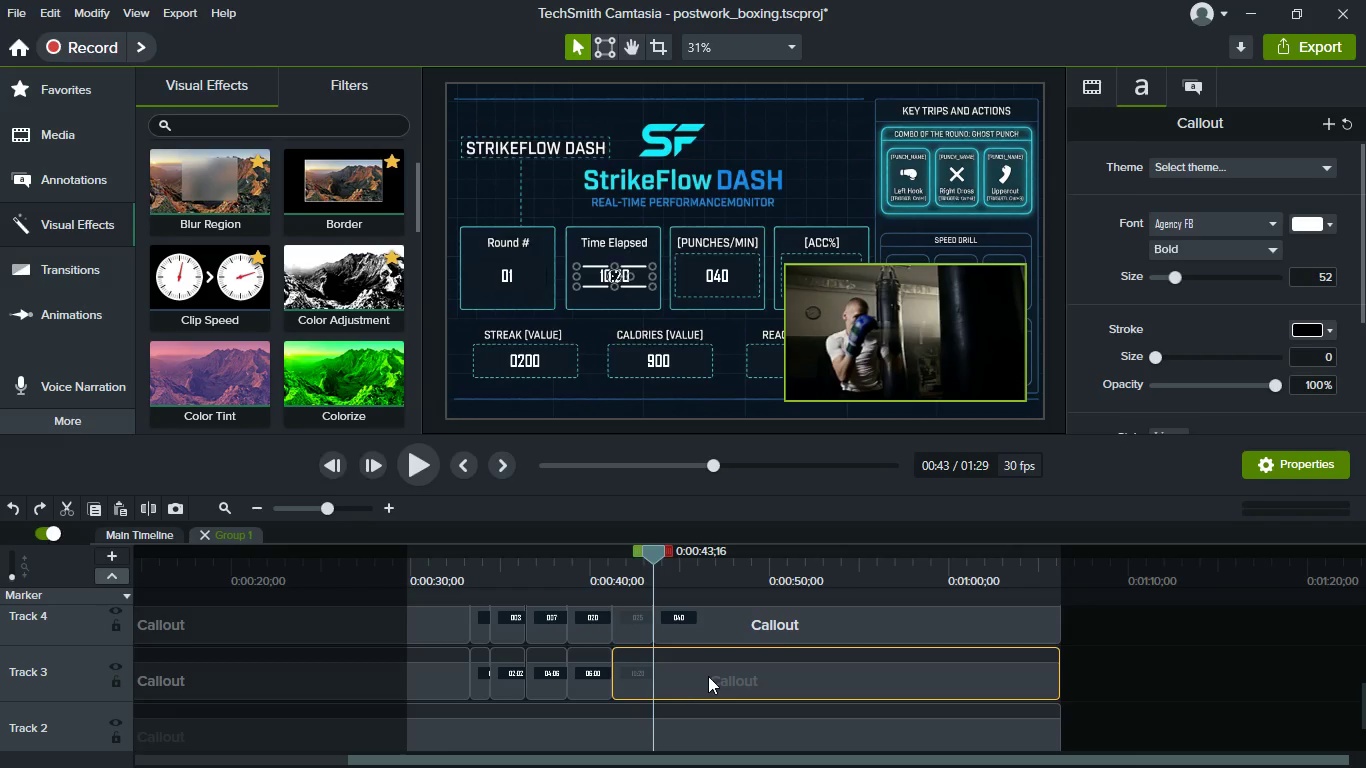 
key(S)
 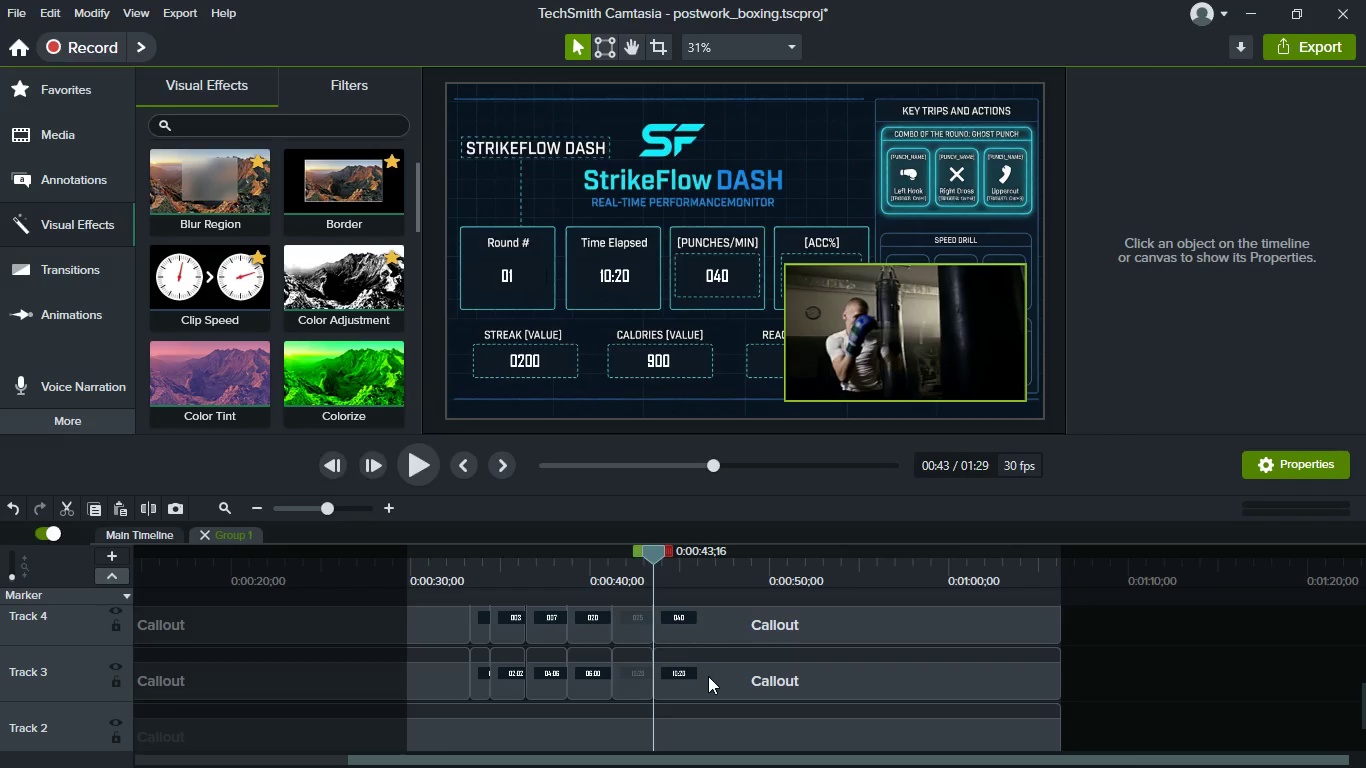 
left_click([708, 676])
 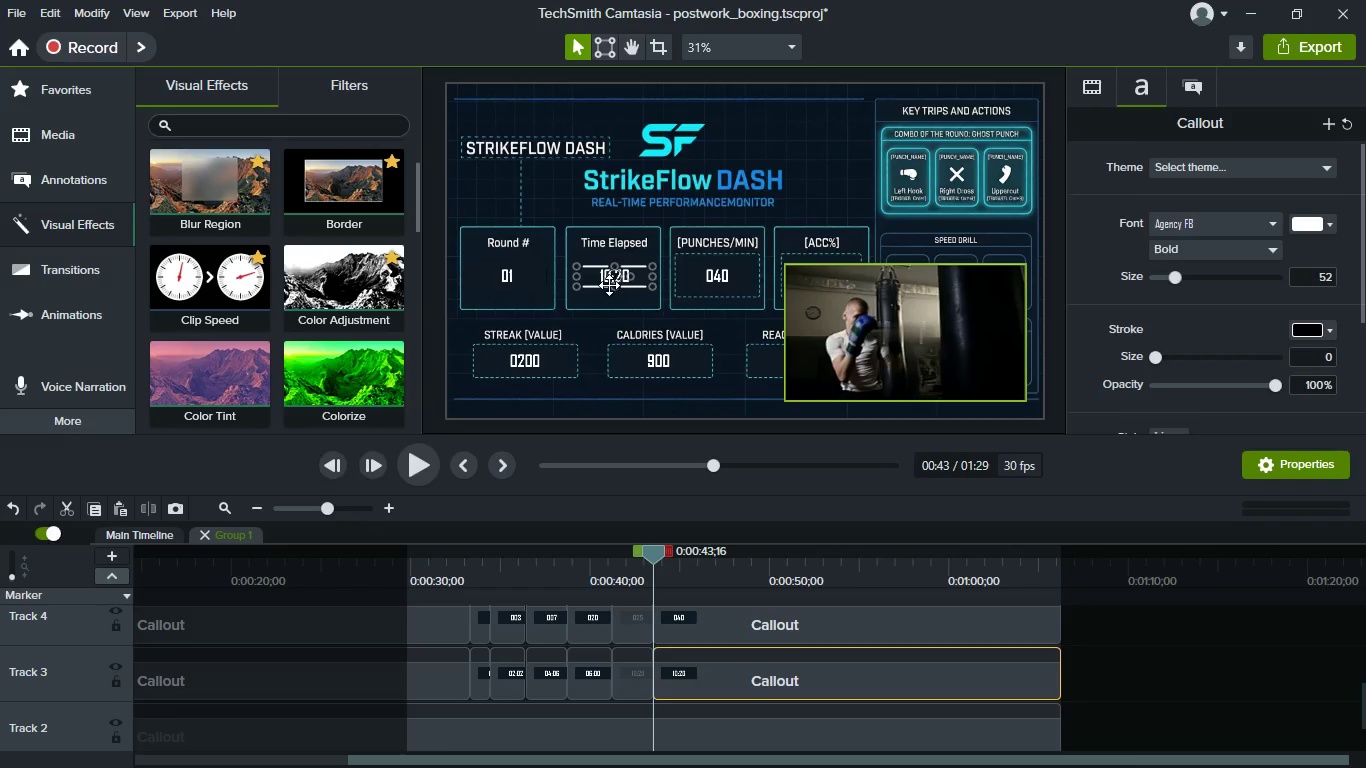 
double_click([609, 285])
 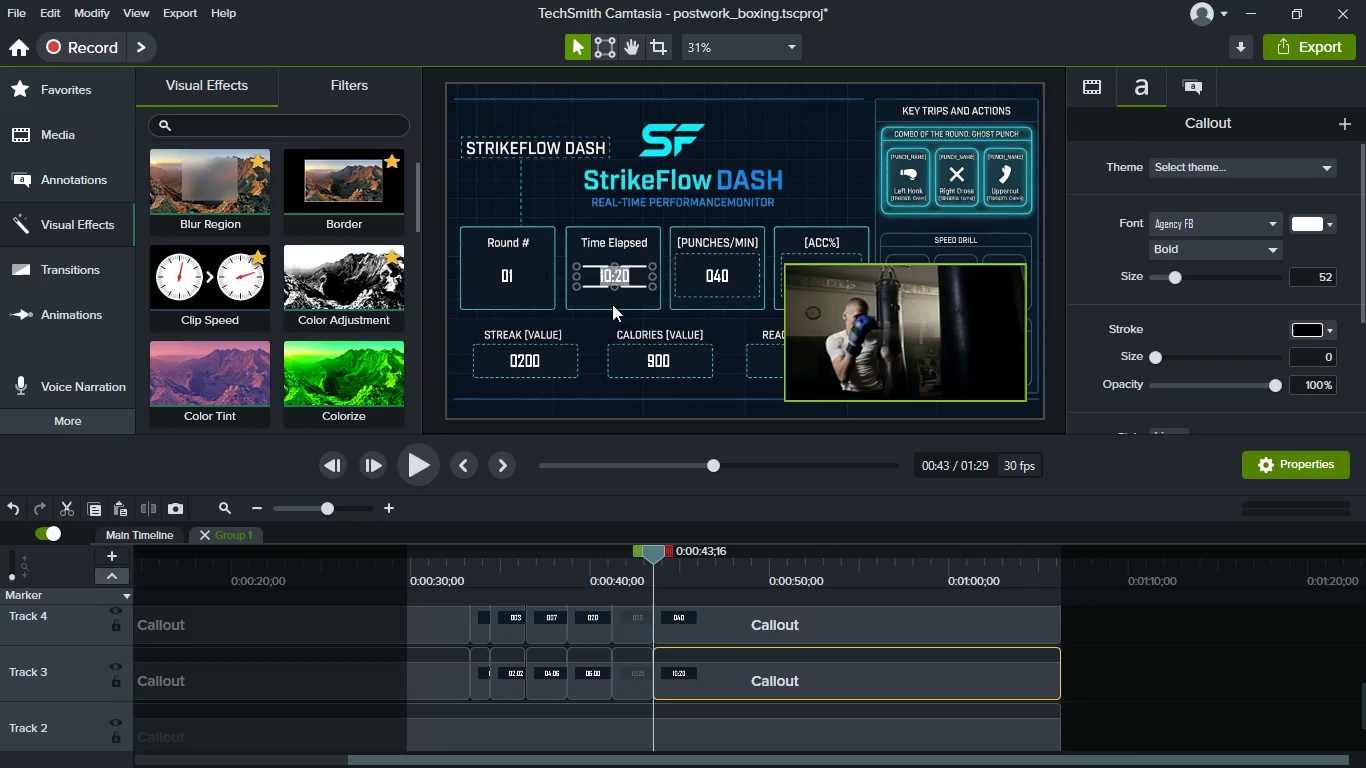 
type(11:09)
 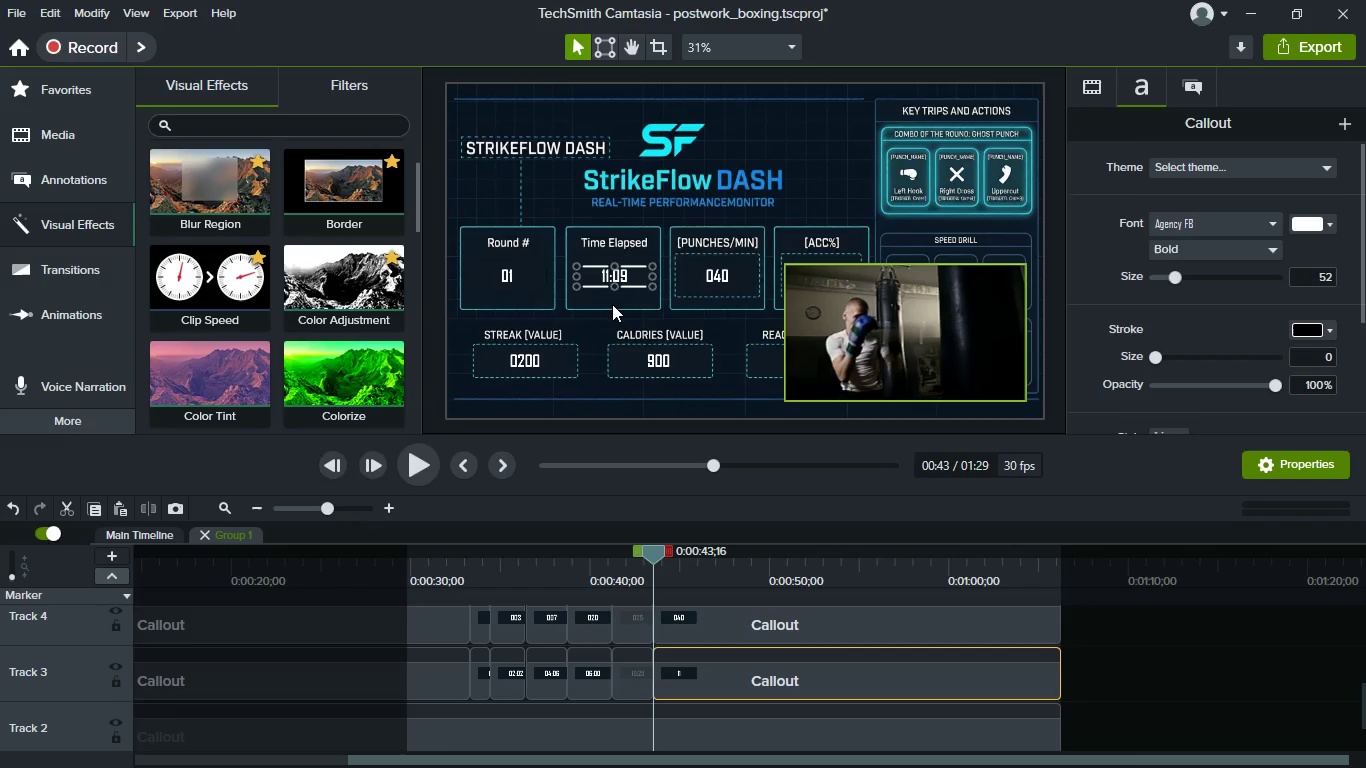 
scroll: coordinate [715, 675], scroll_direction: up, amount: 4.0
 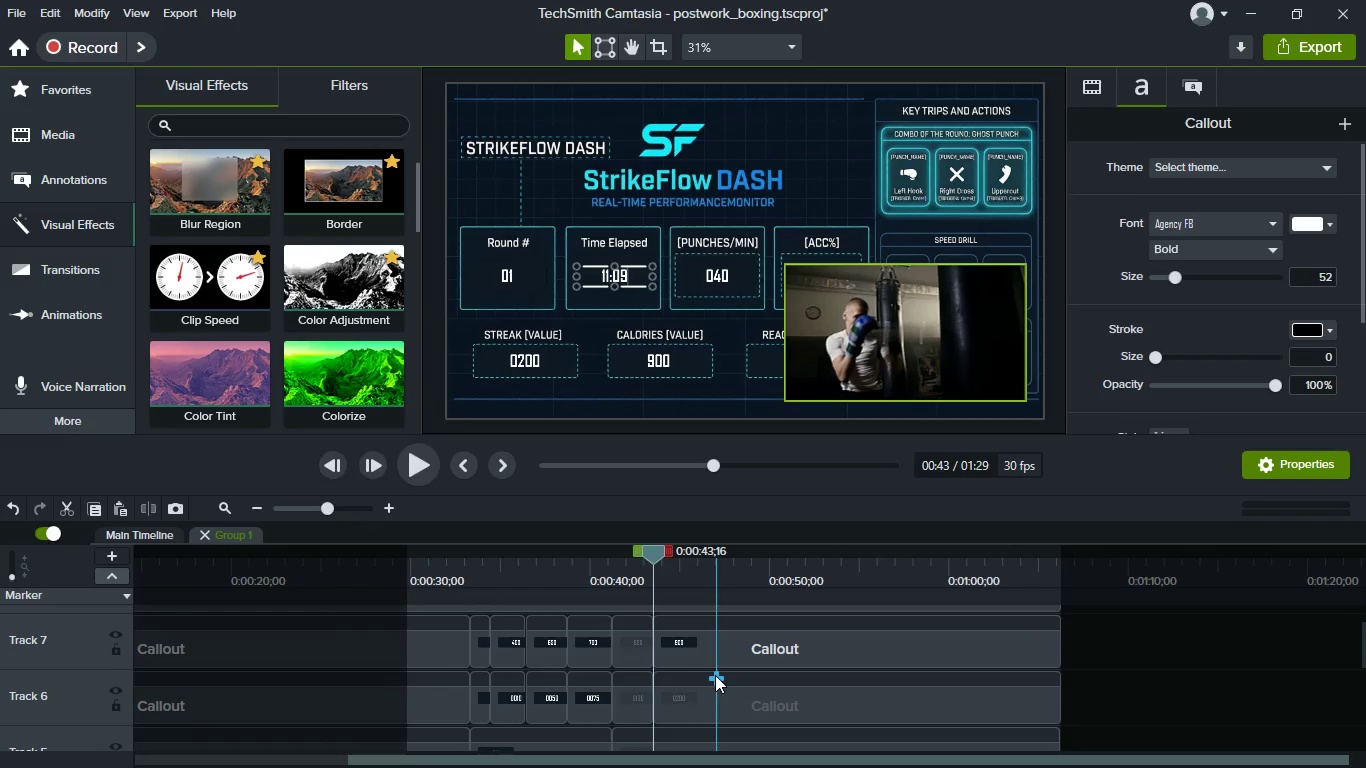 
scroll: coordinate [715, 675], scroll_direction: down, amount: 6.0
 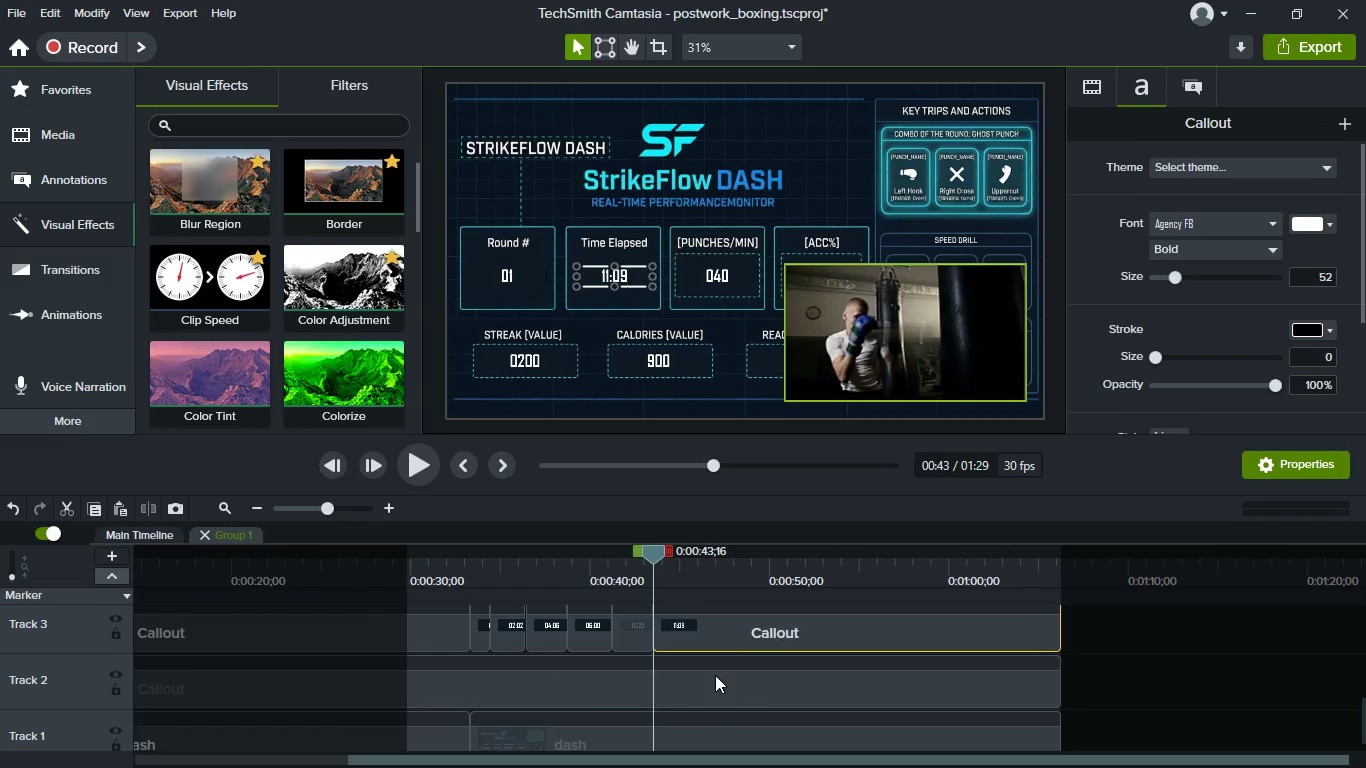 
scroll: coordinate [715, 675], scroll_direction: up, amount: 4.0
 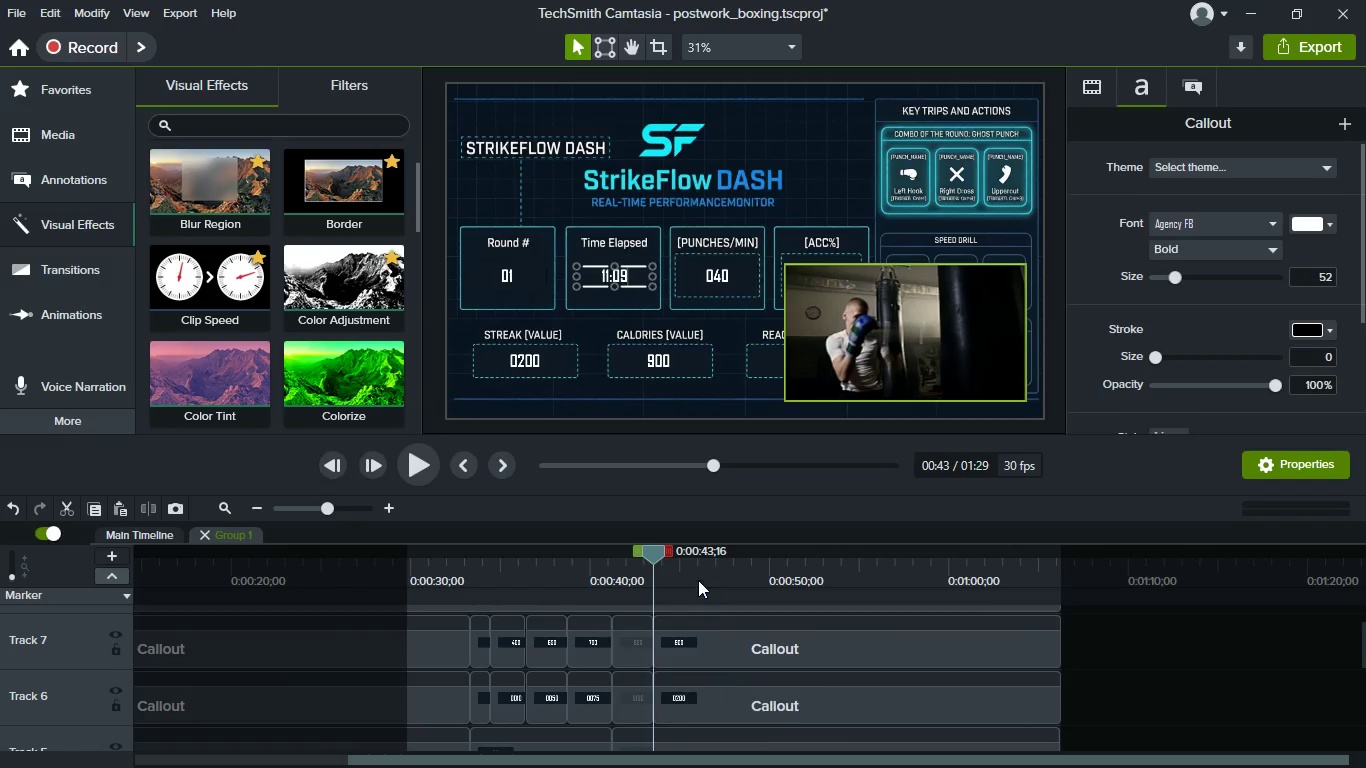 
left_click([693, 577])
 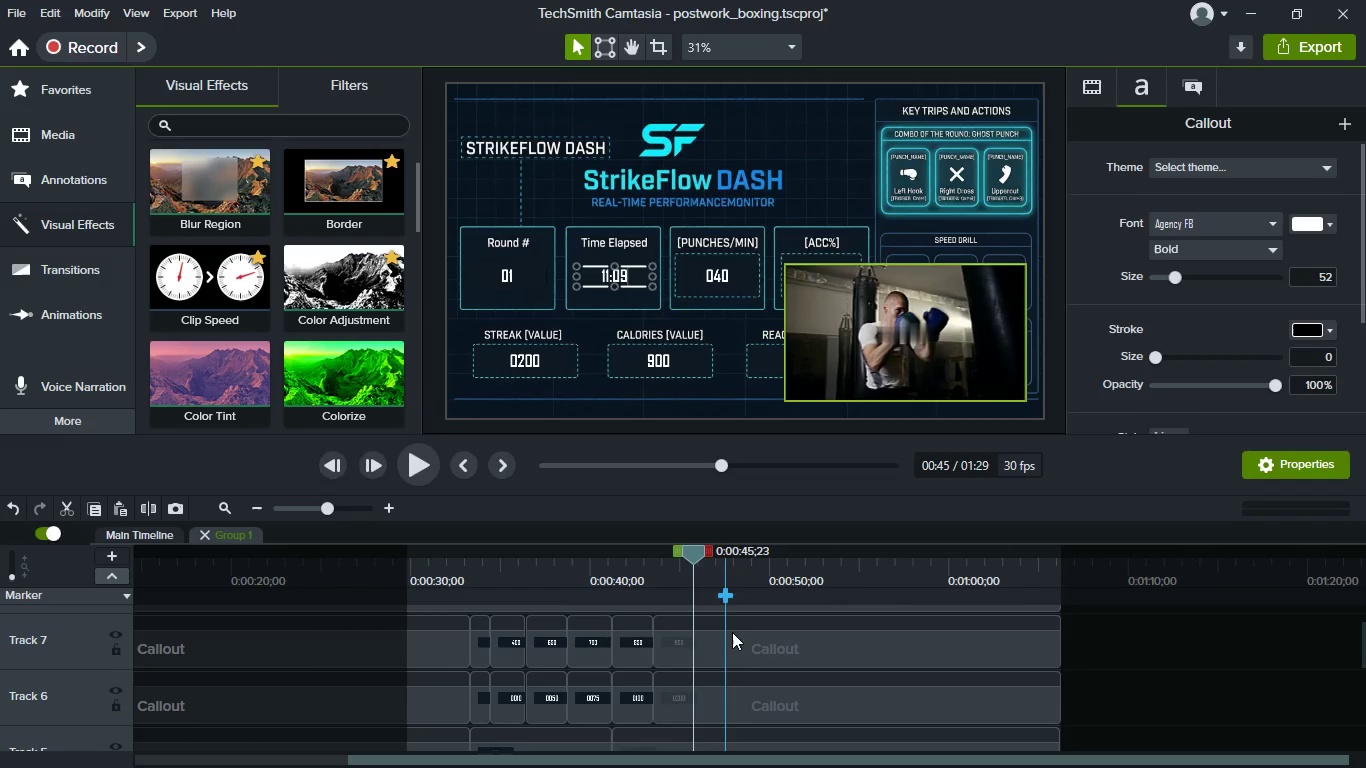 
scroll: coordinate [741, 704], scroll_direction: down, amount: 3.0
 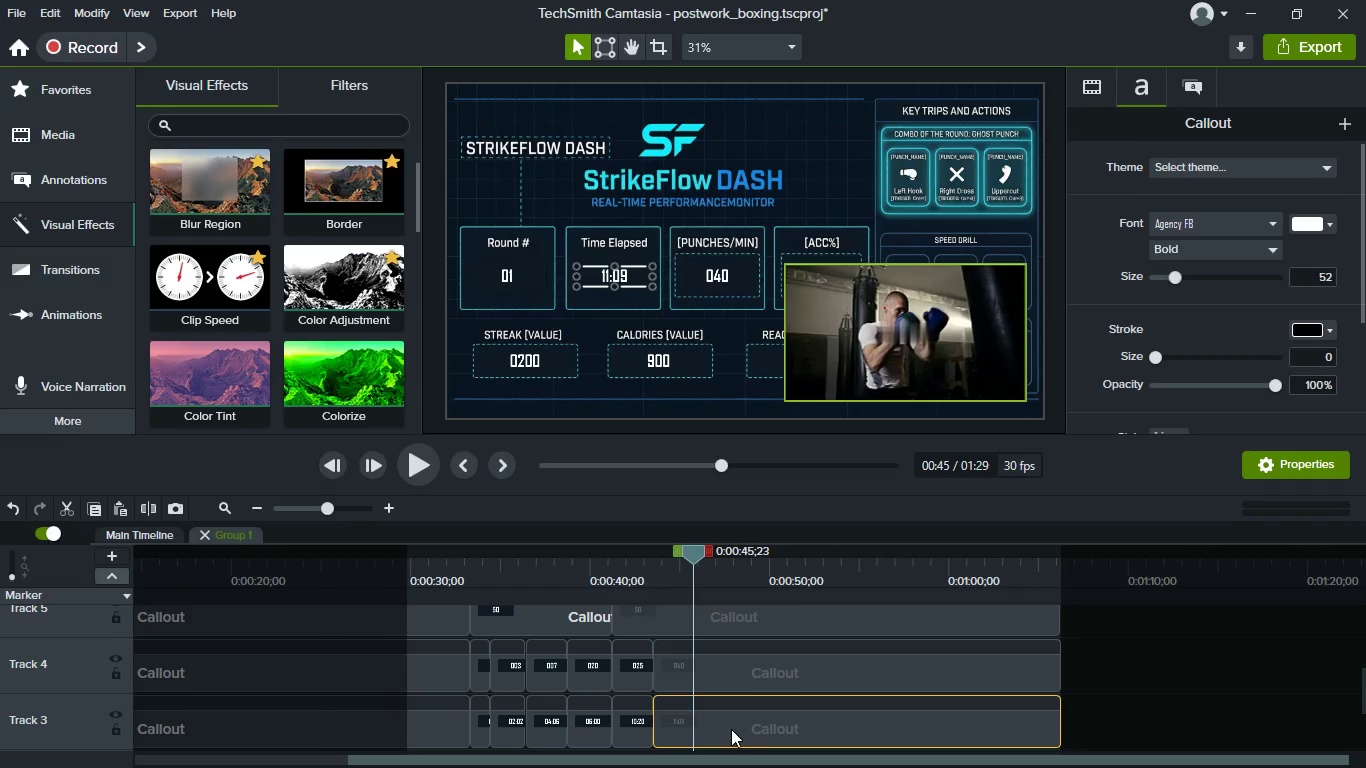 
key(S)
 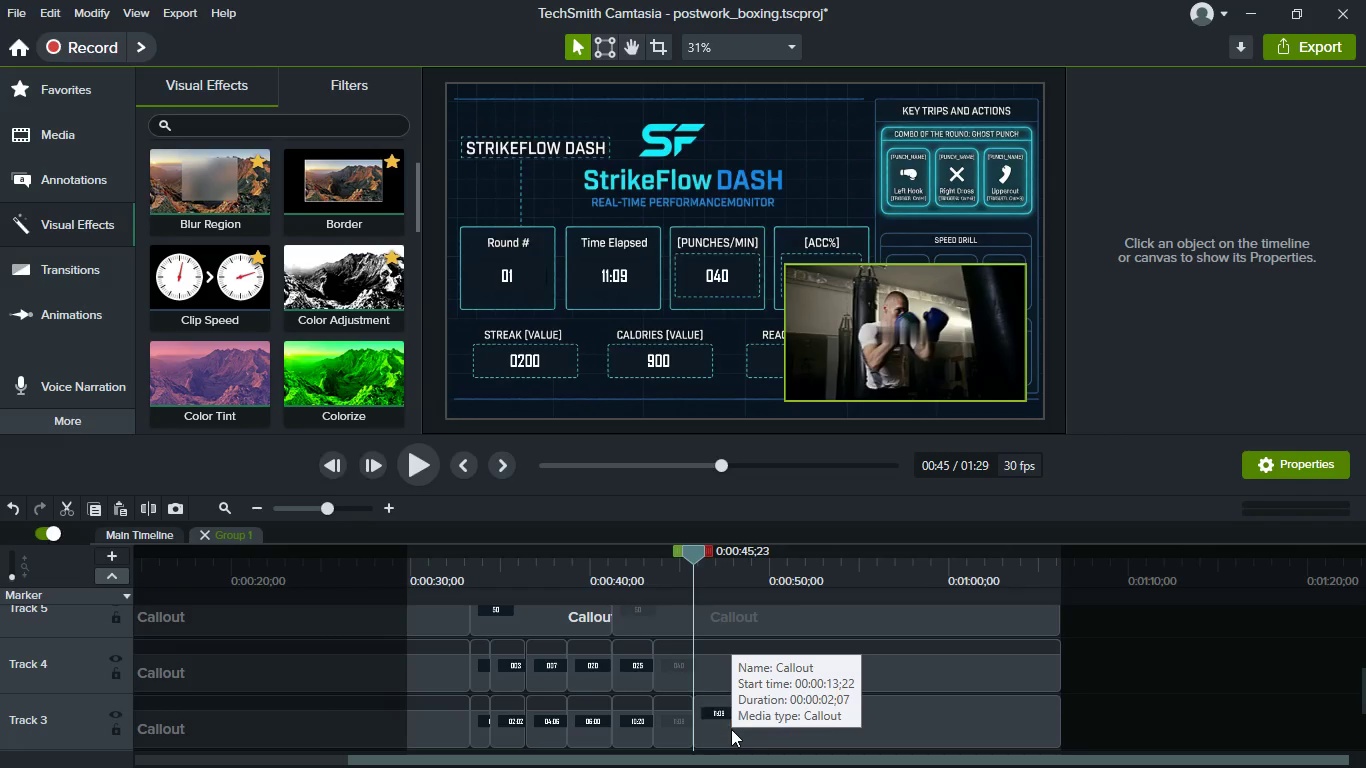 
left_click([731, 729])
 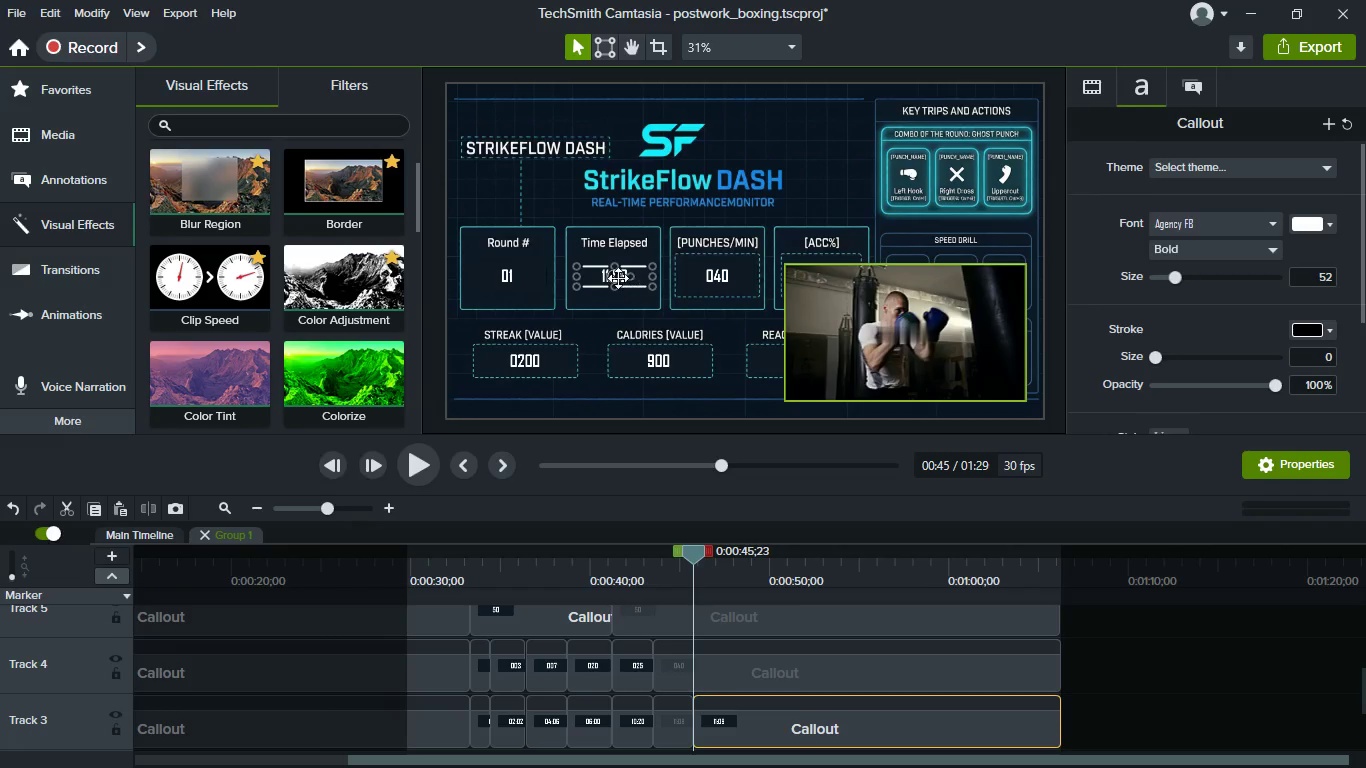 
double_click([615, 277])
 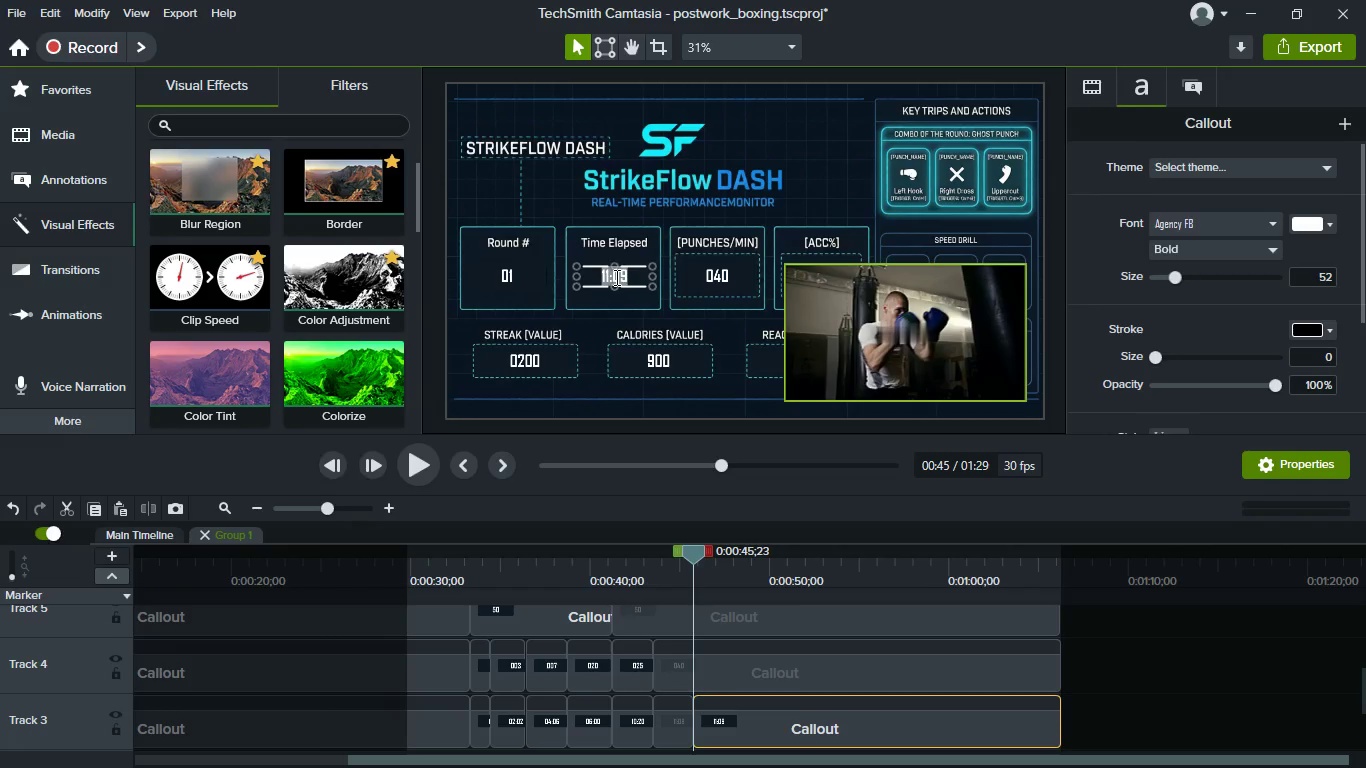 
type(12:00)
 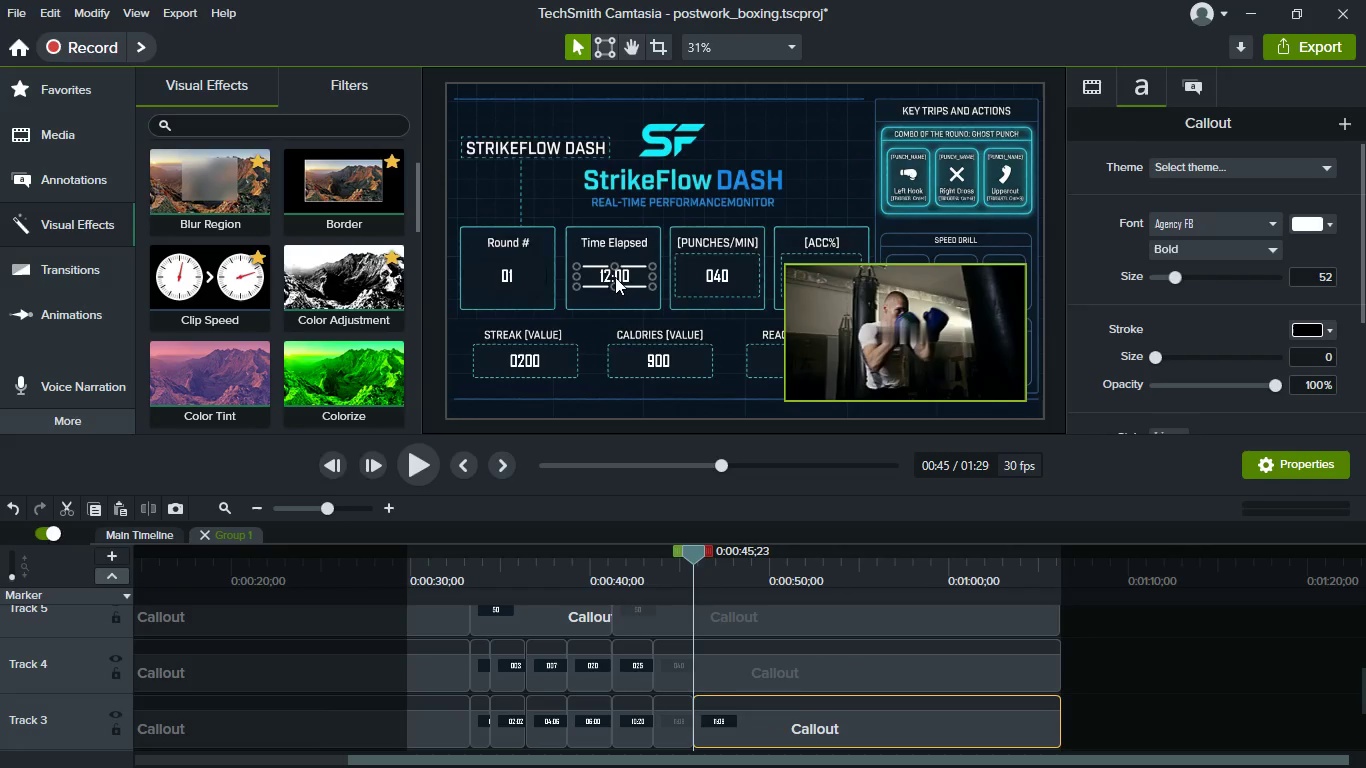 
left_click([727, 264])
 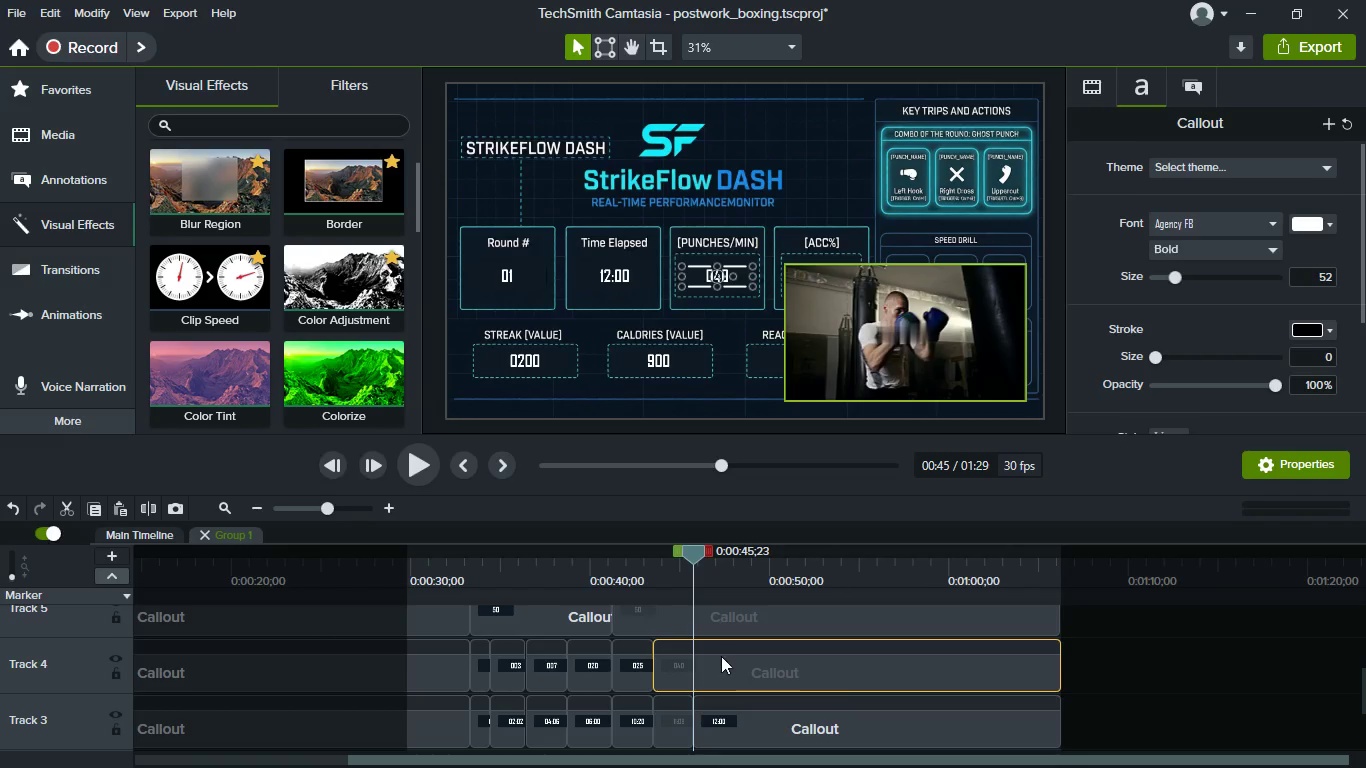 
left_click([721, 669])
 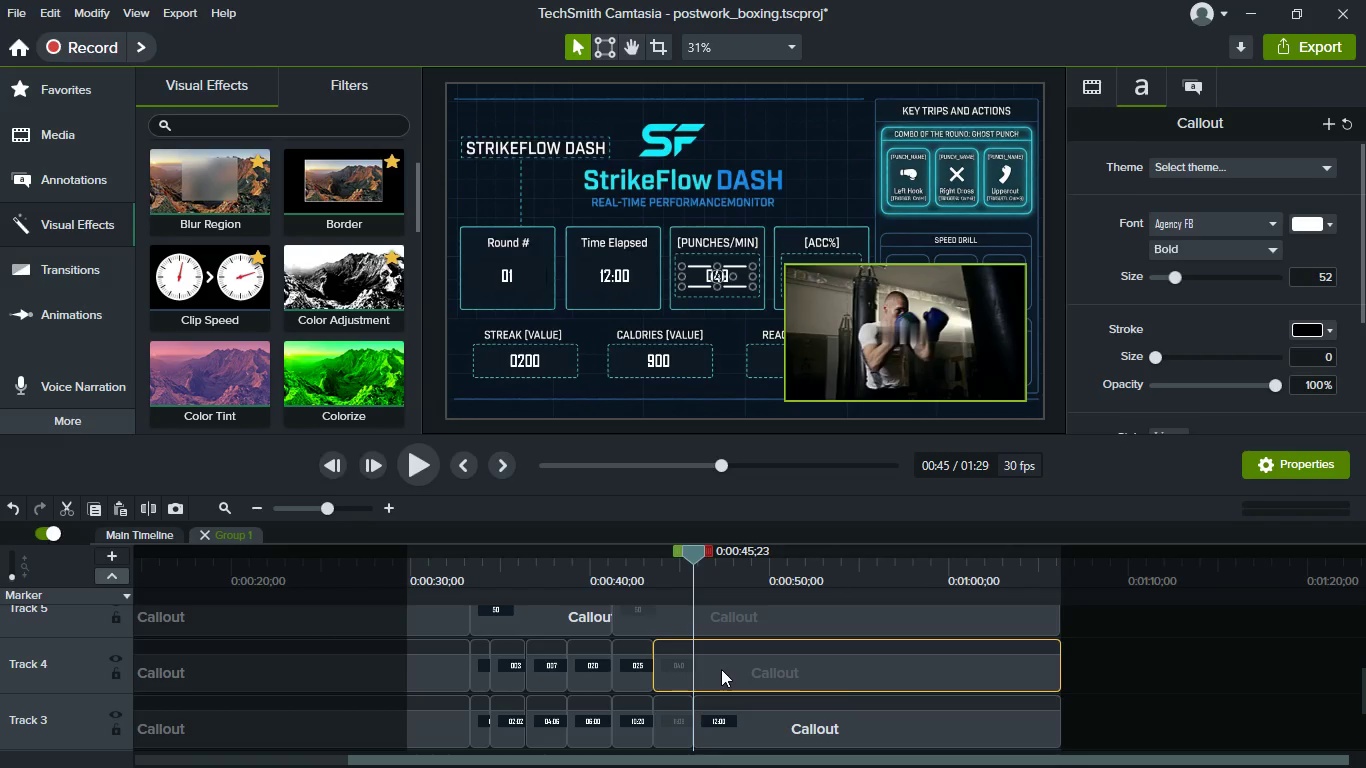 
wait(5.47)
 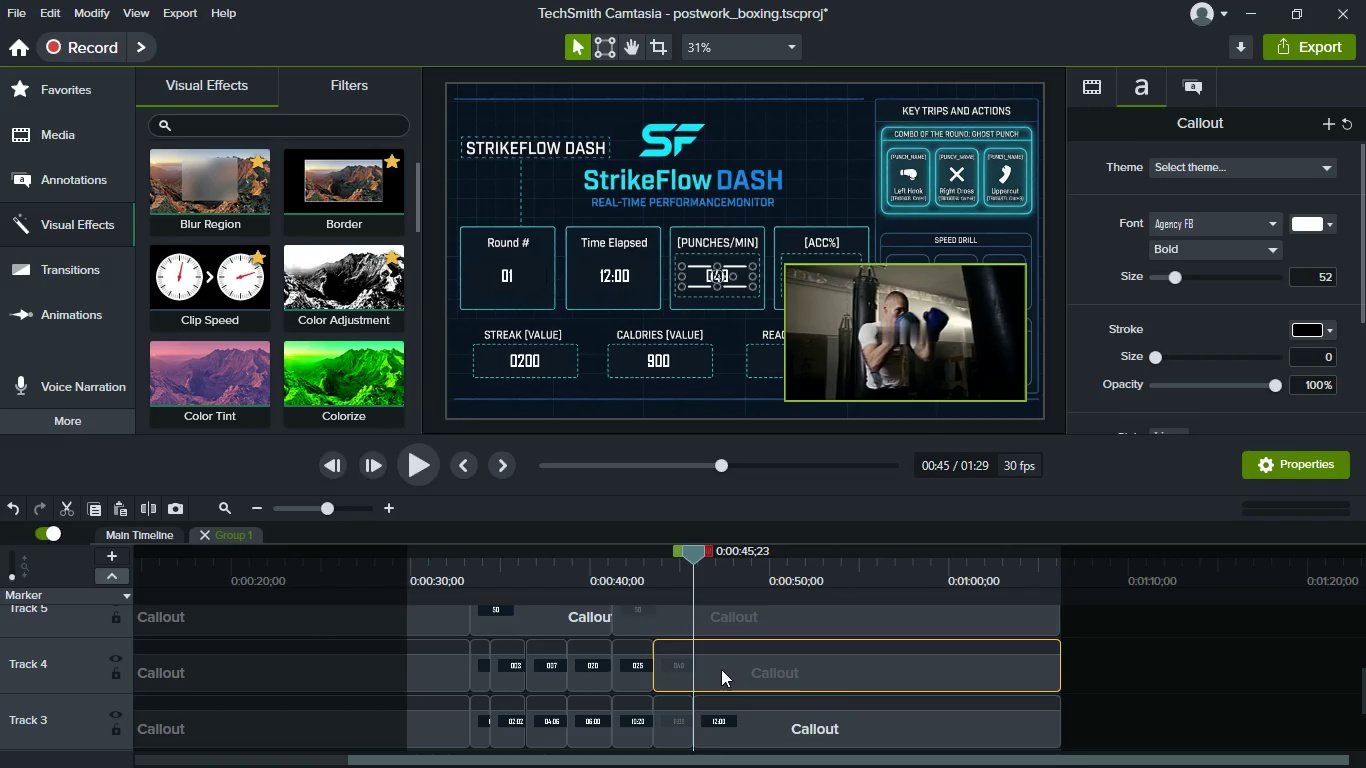 
key(S)
 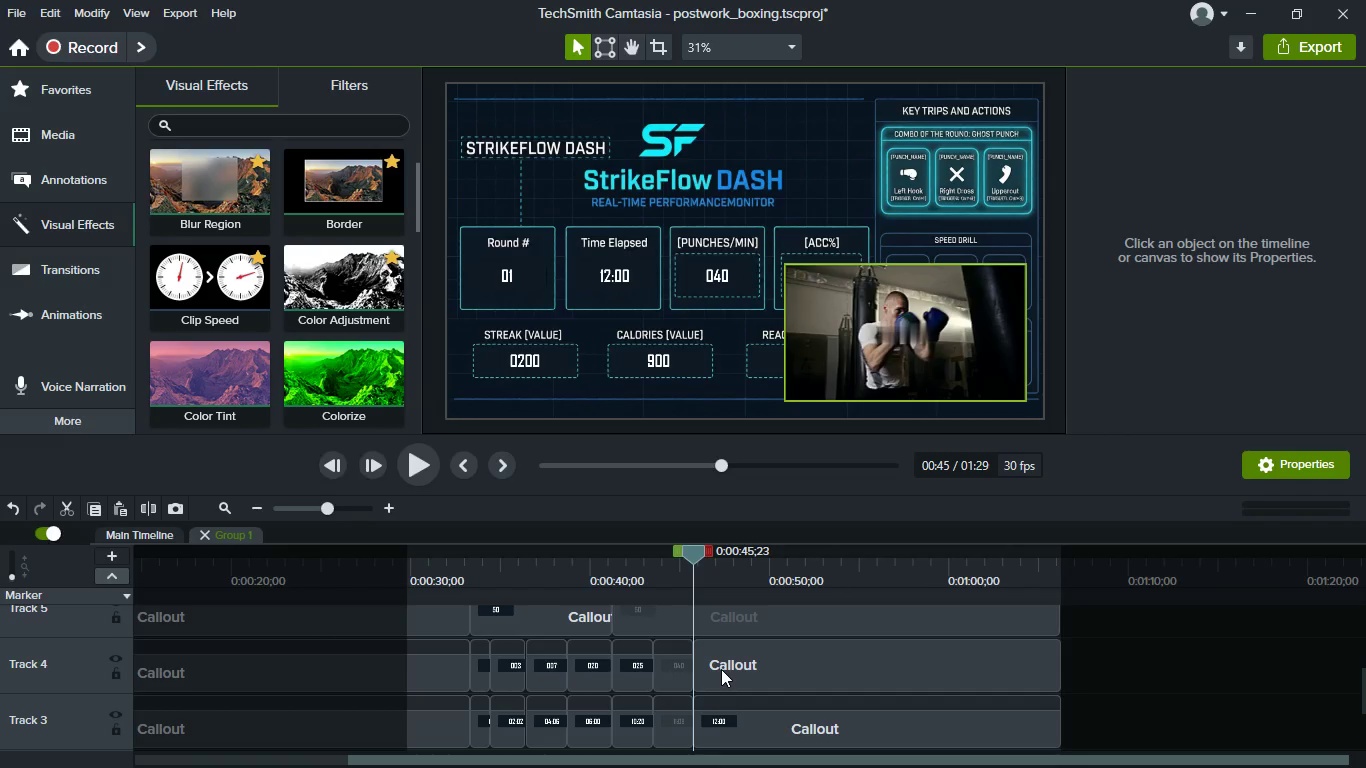 
left_click([721, 669])
 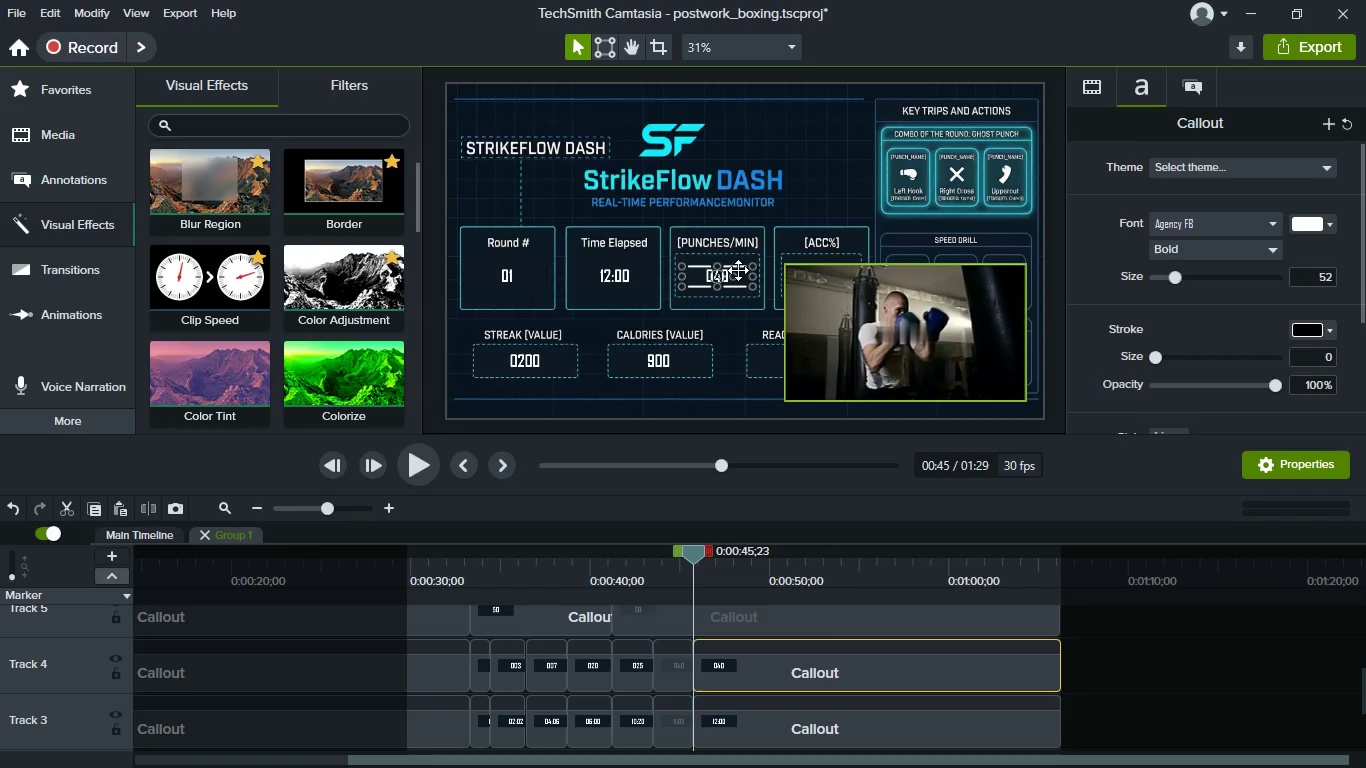 
double_click([738, 270])
 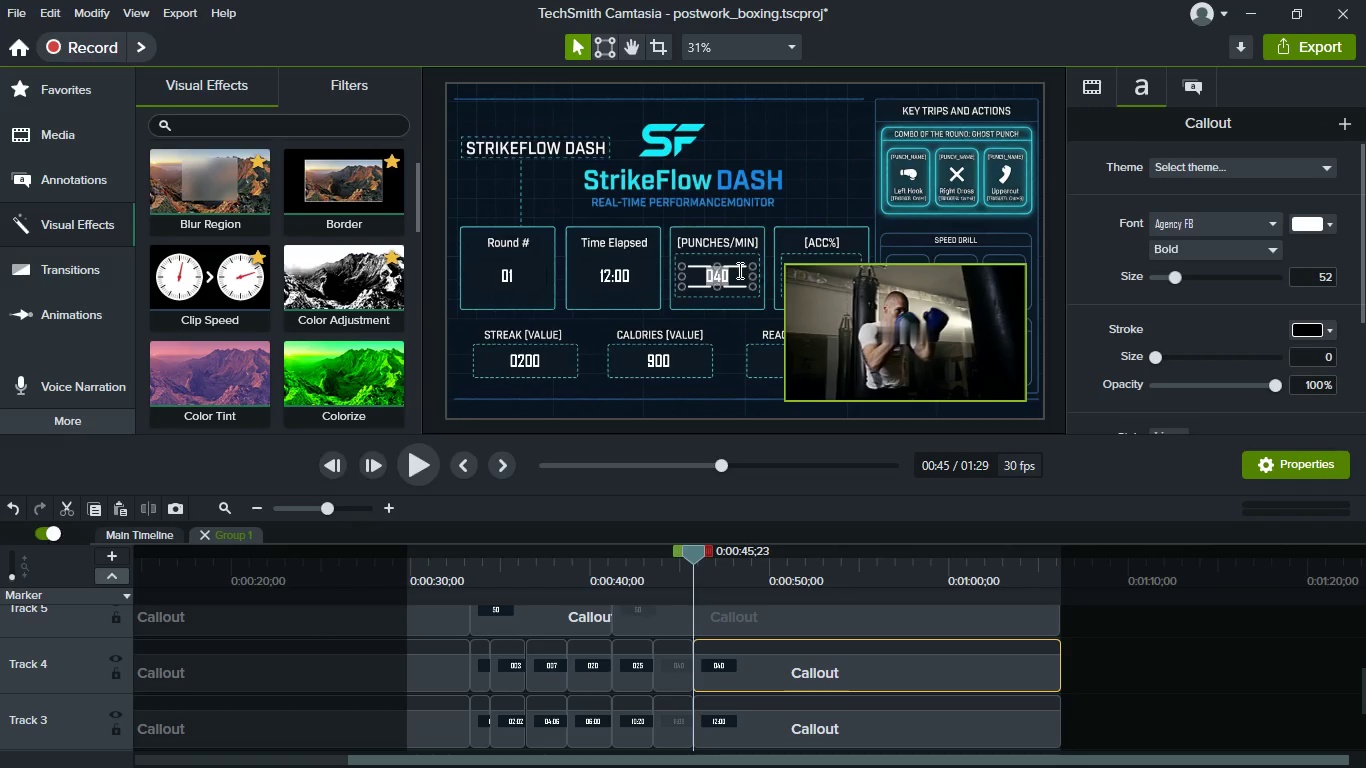 
type(035)
 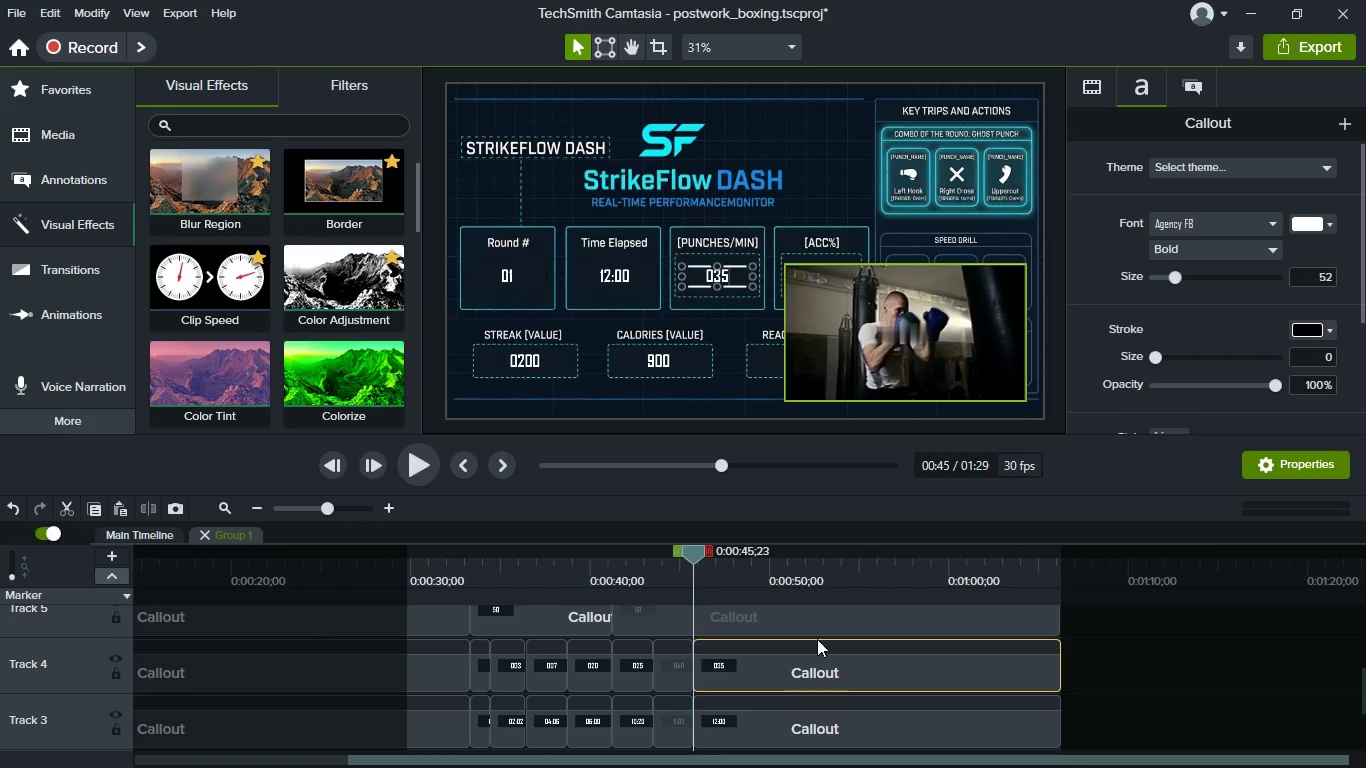 
scroll: coordinate [752, 694], scroll_direction: up, amount: 1.0
 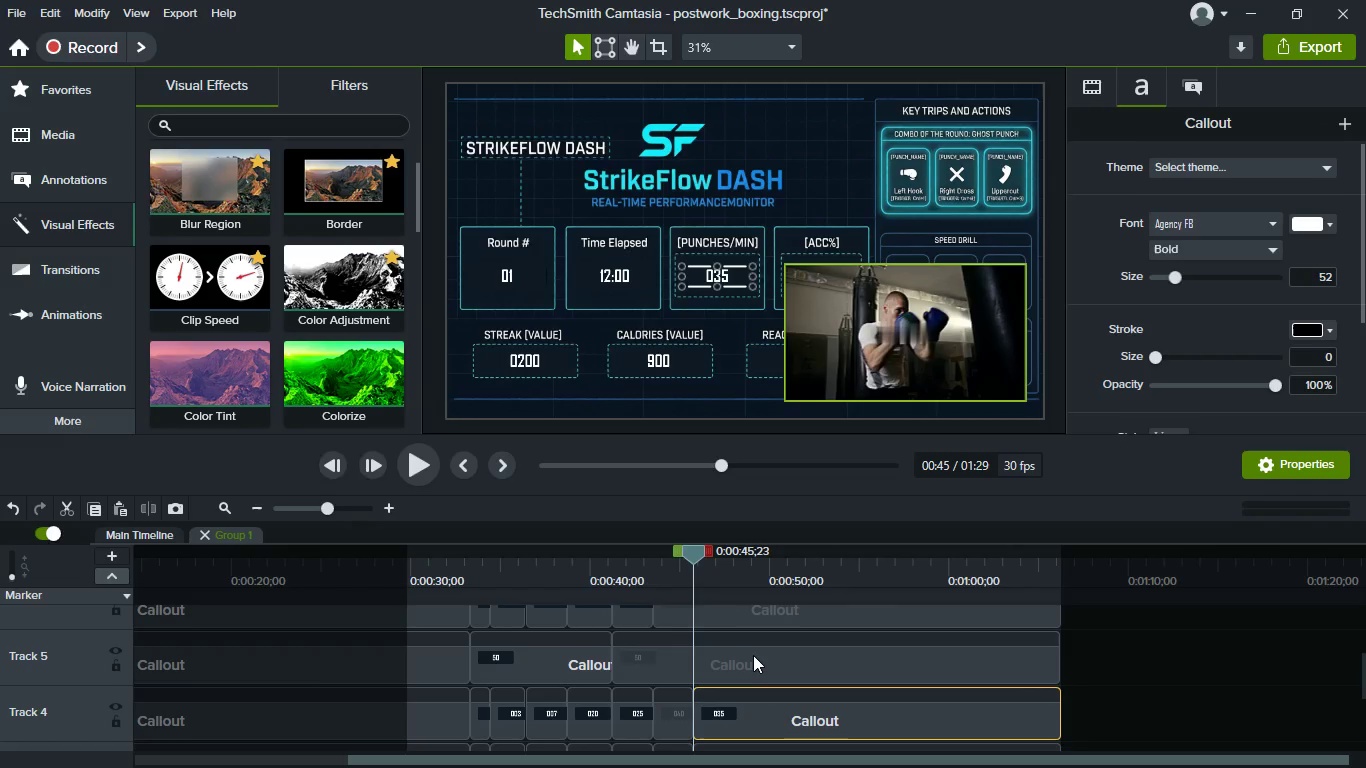 
left_click([753, 655])
 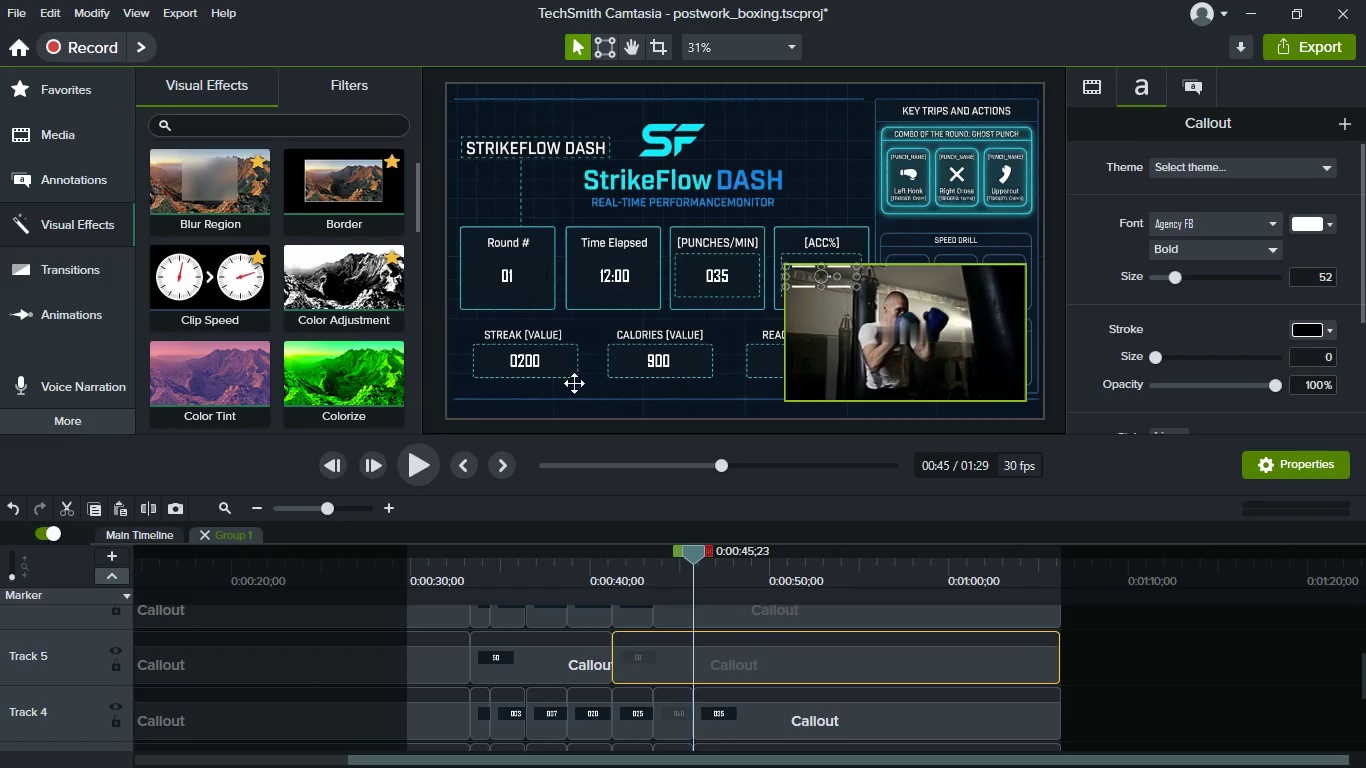 
left_click([508, 364])
 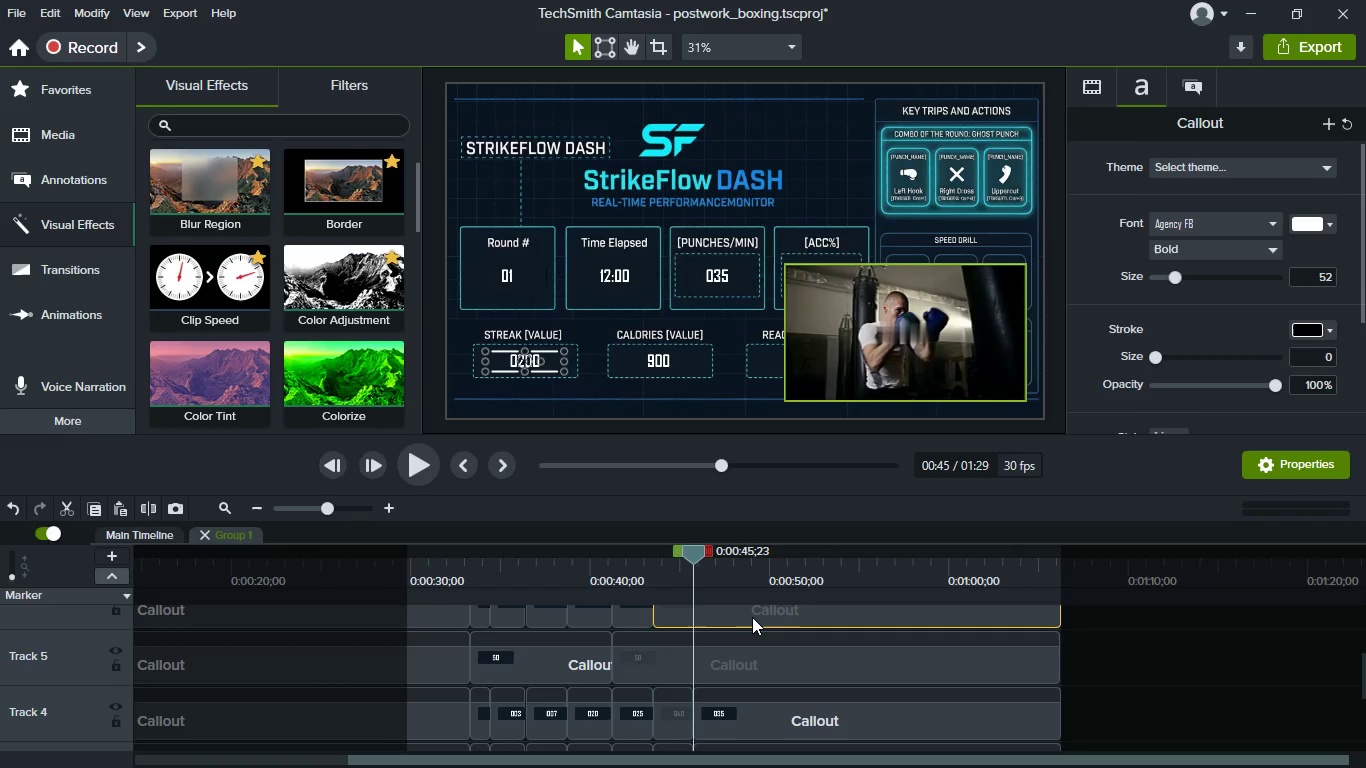 
key(S)
 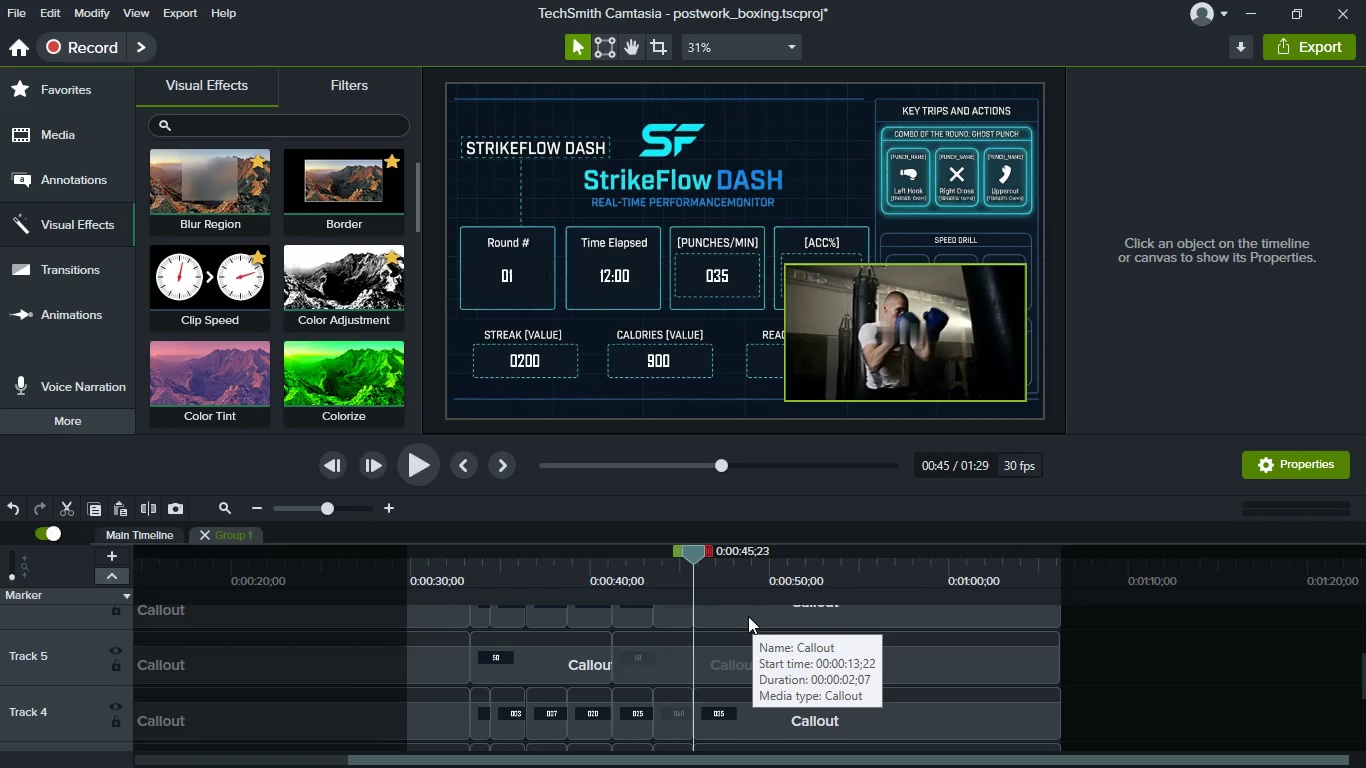 
left_click([748, 616])
 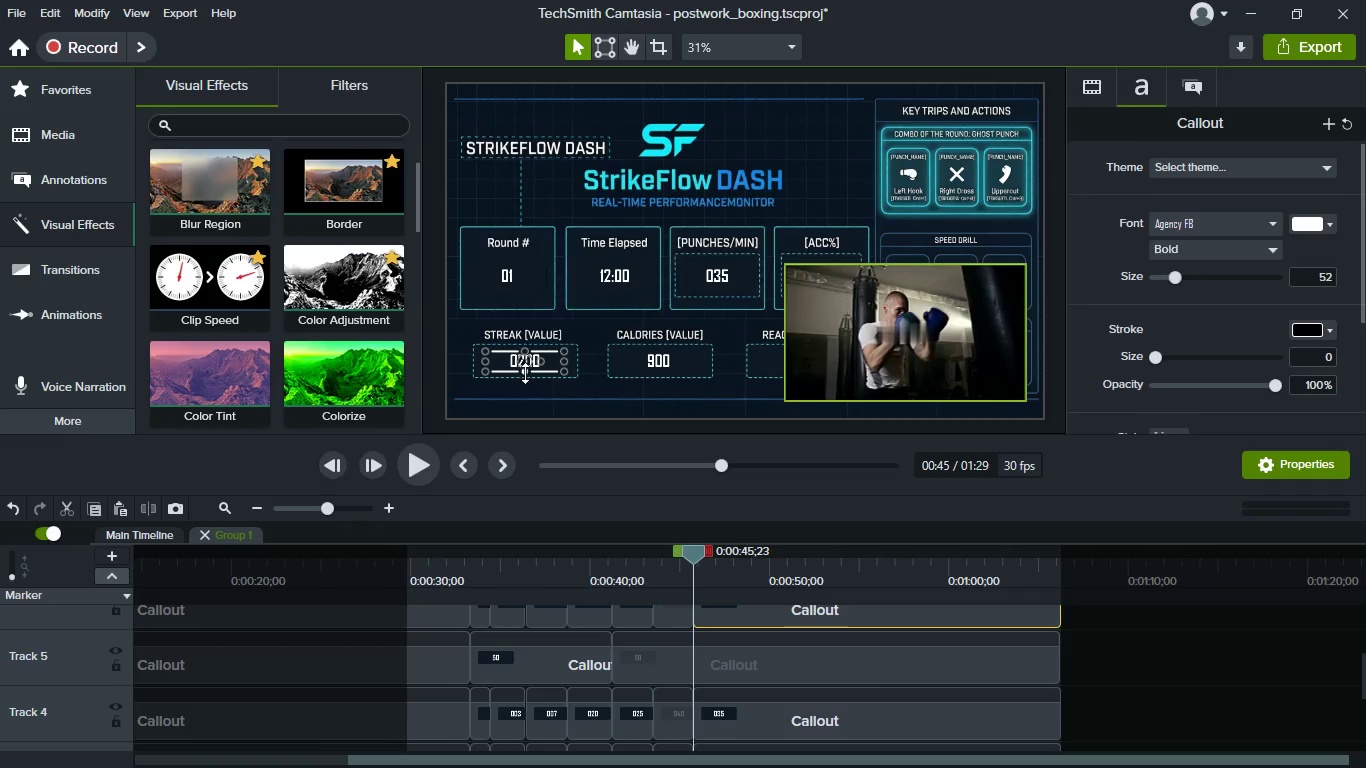 
double_click([523, 354])
 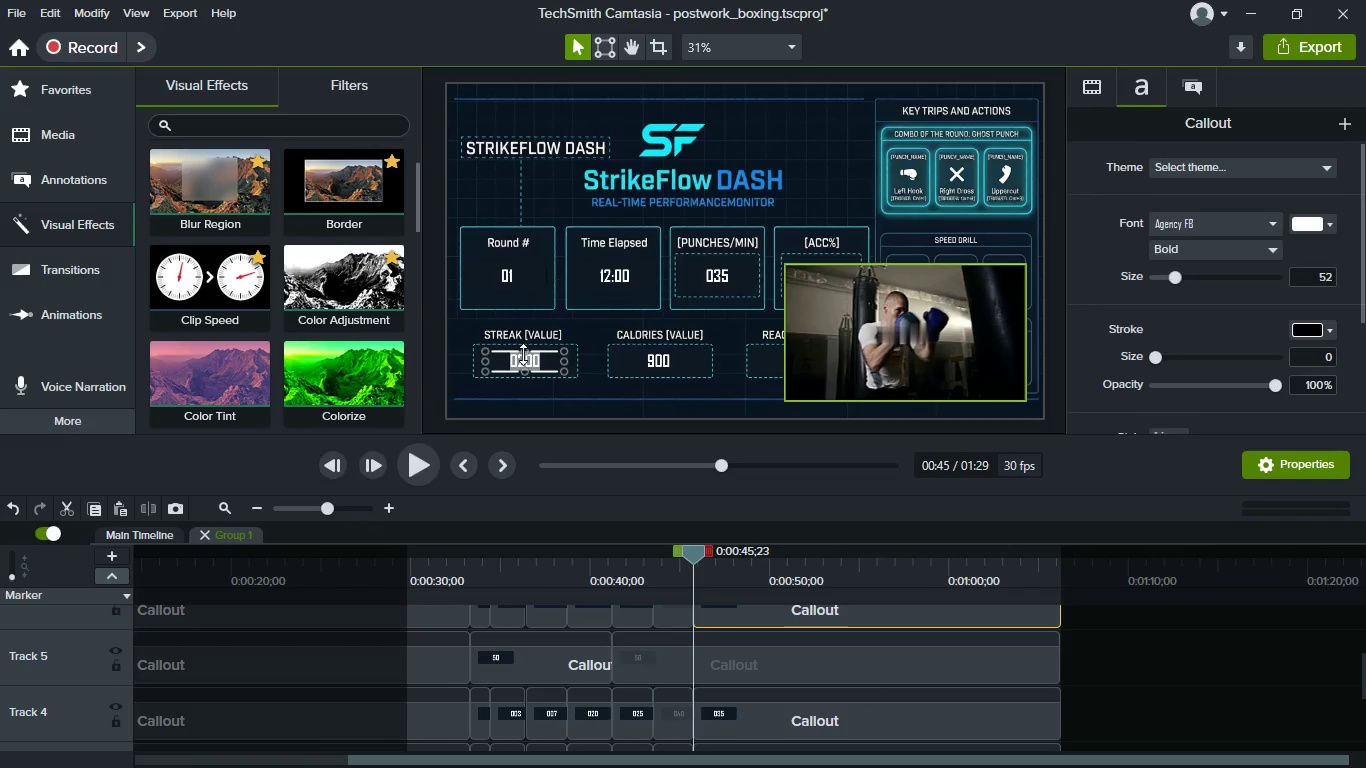 
type(0300)
 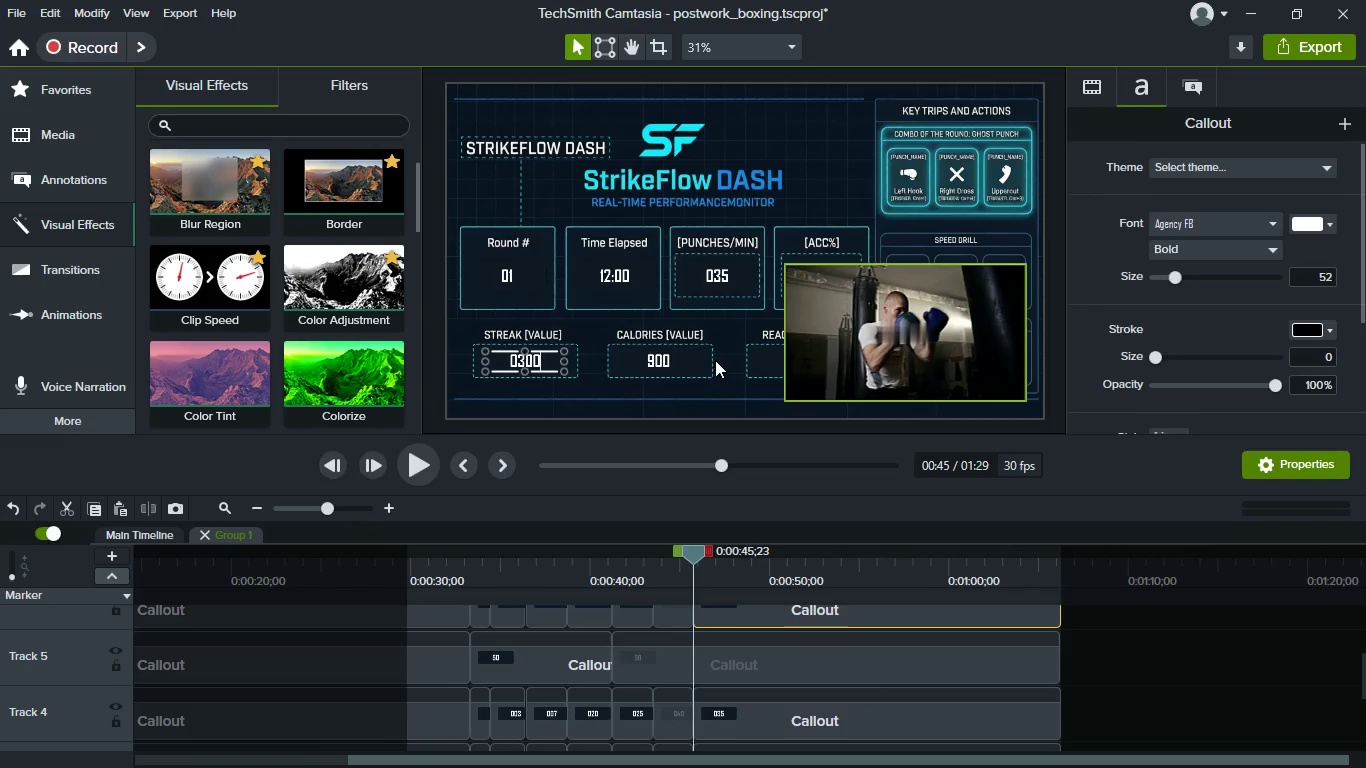 
left_click([673, 355])
 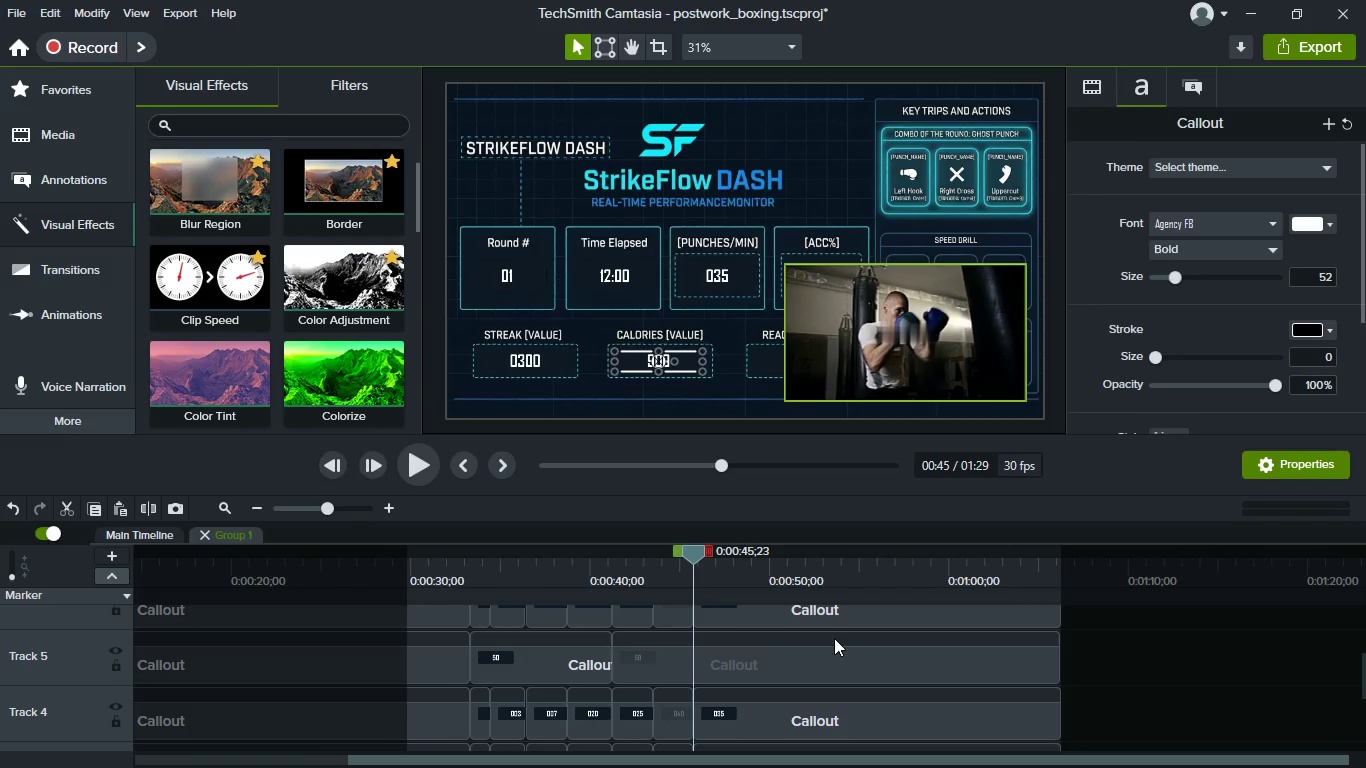 
scroll: coordinate [834, 655], scroll_direction: down, amount: 4.0
 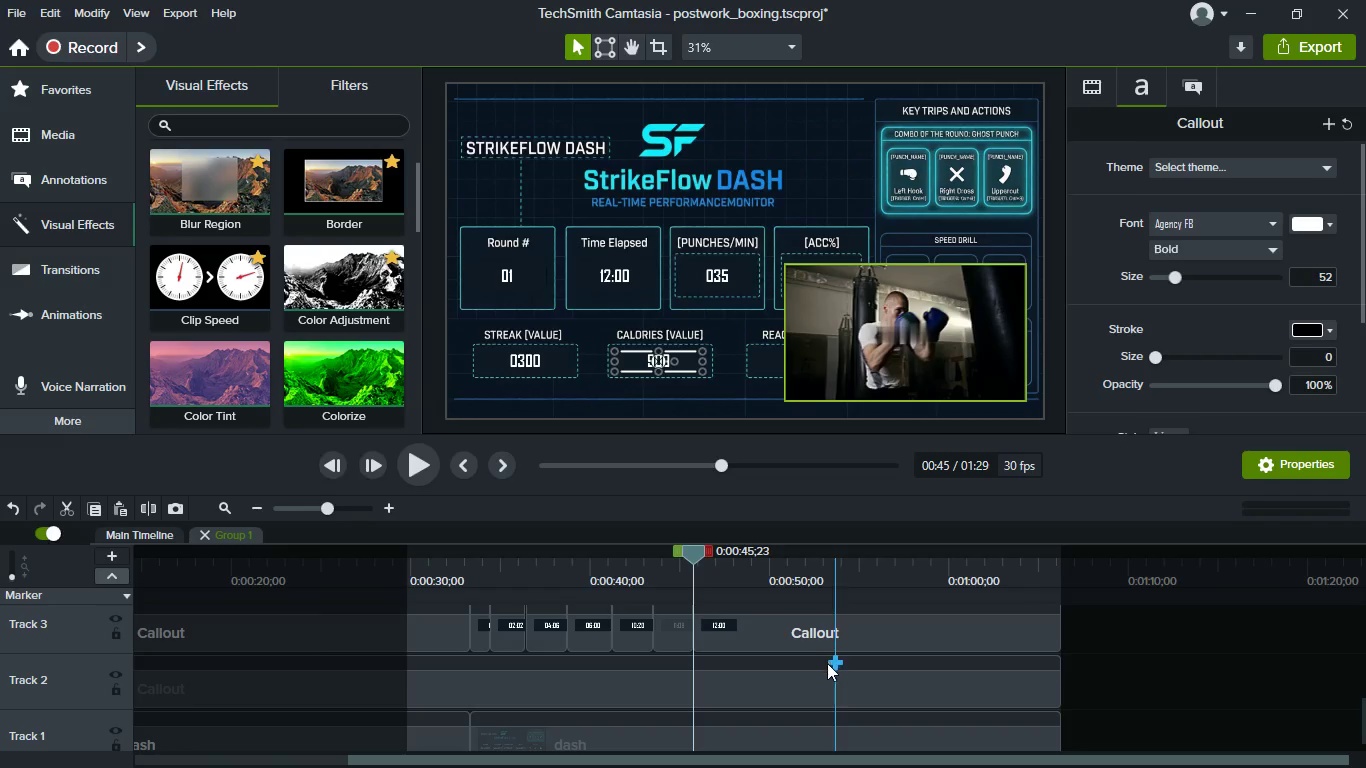 
scroll: coordinate [827, 665], scroll_direction: up, amount: 3.0
 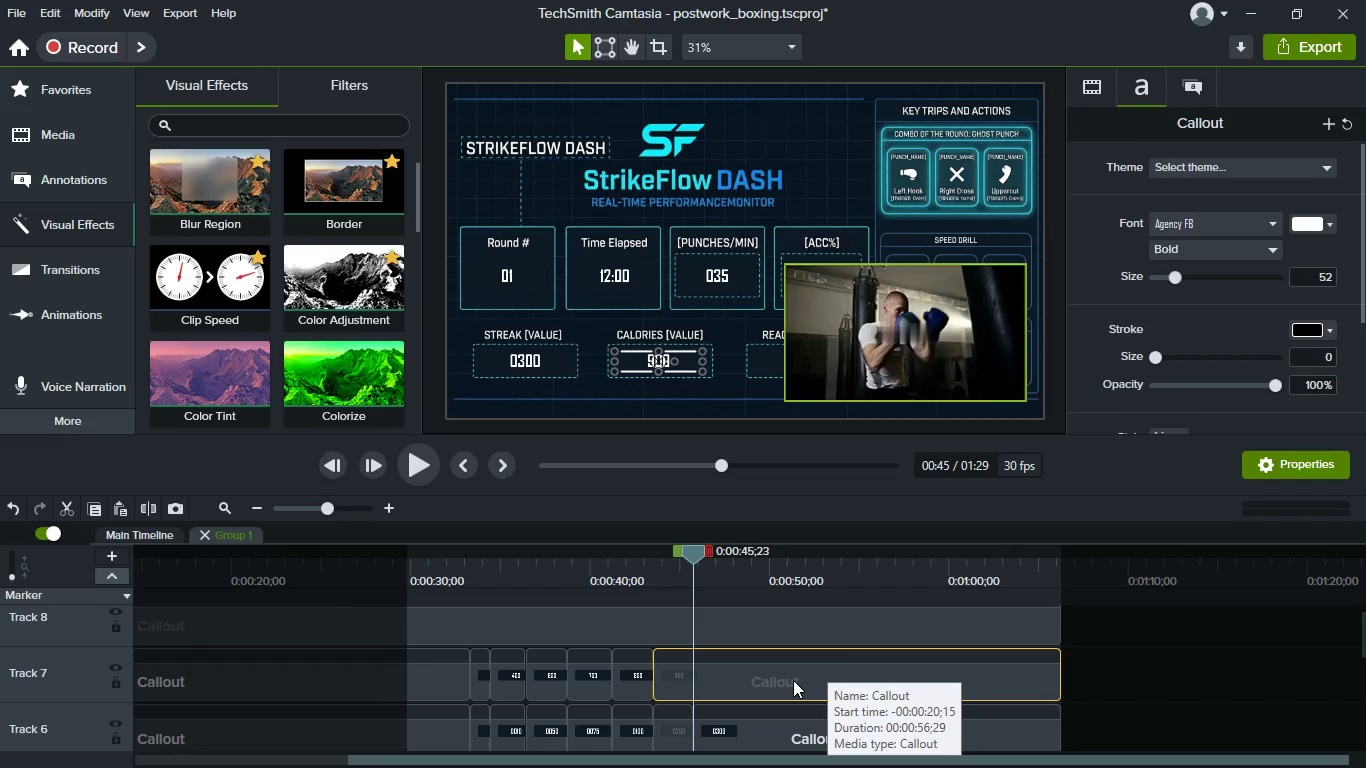 
left_click([793, 680])
 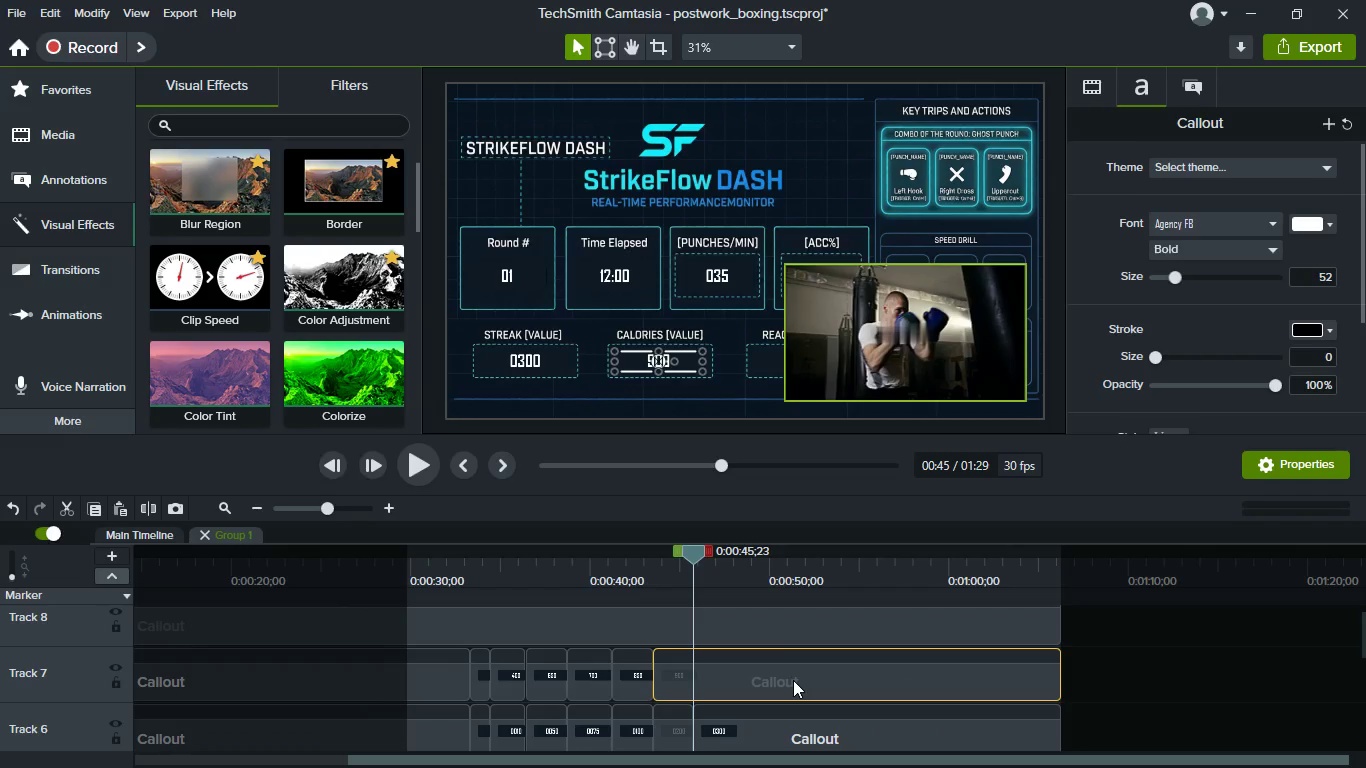 
key(S)
 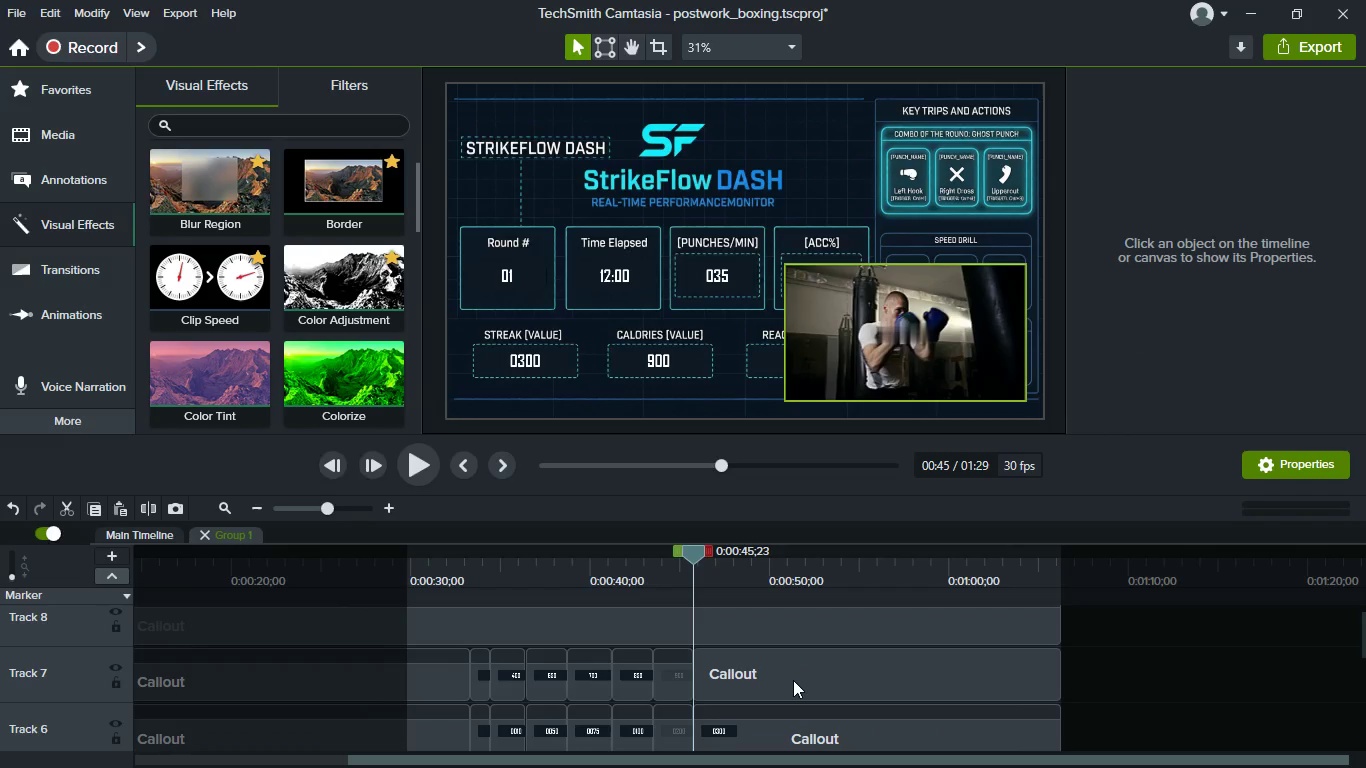 
left_click([793, 680])
 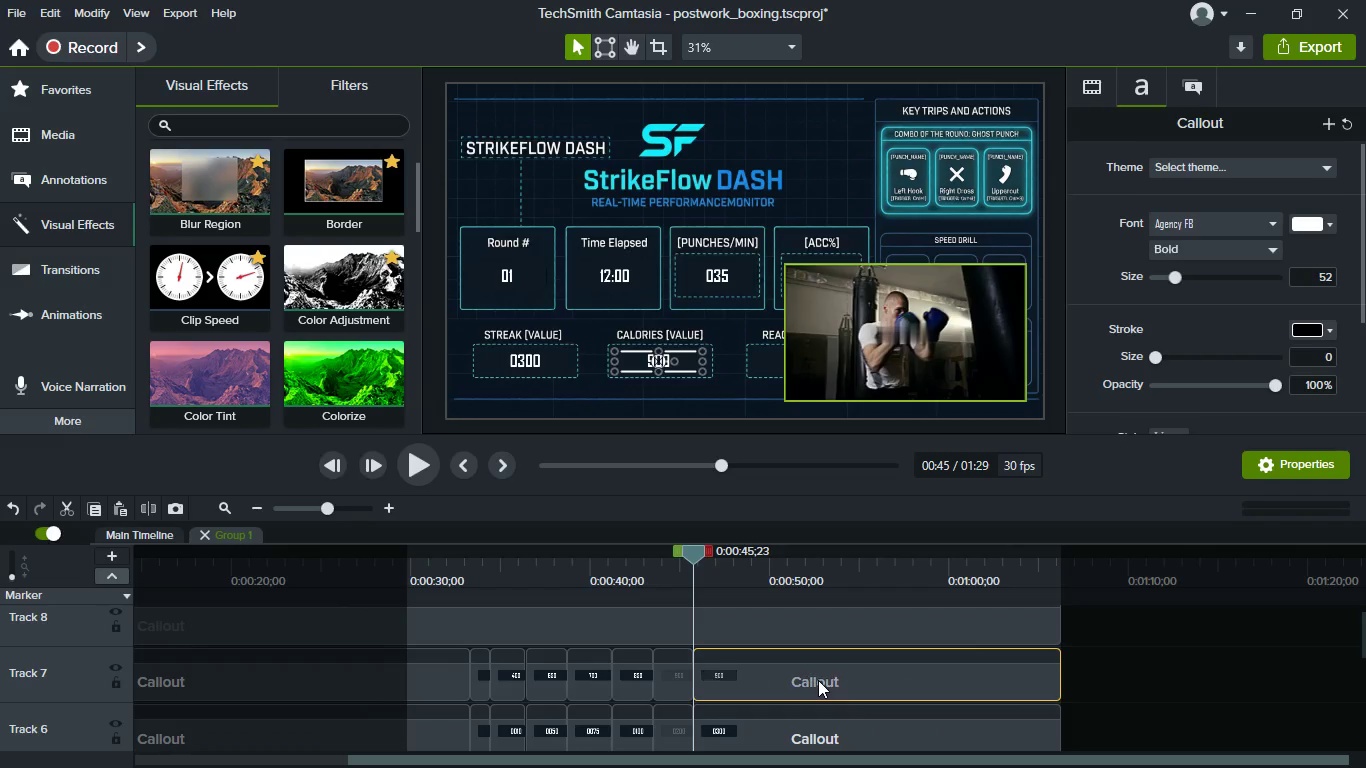 
type(1059)
 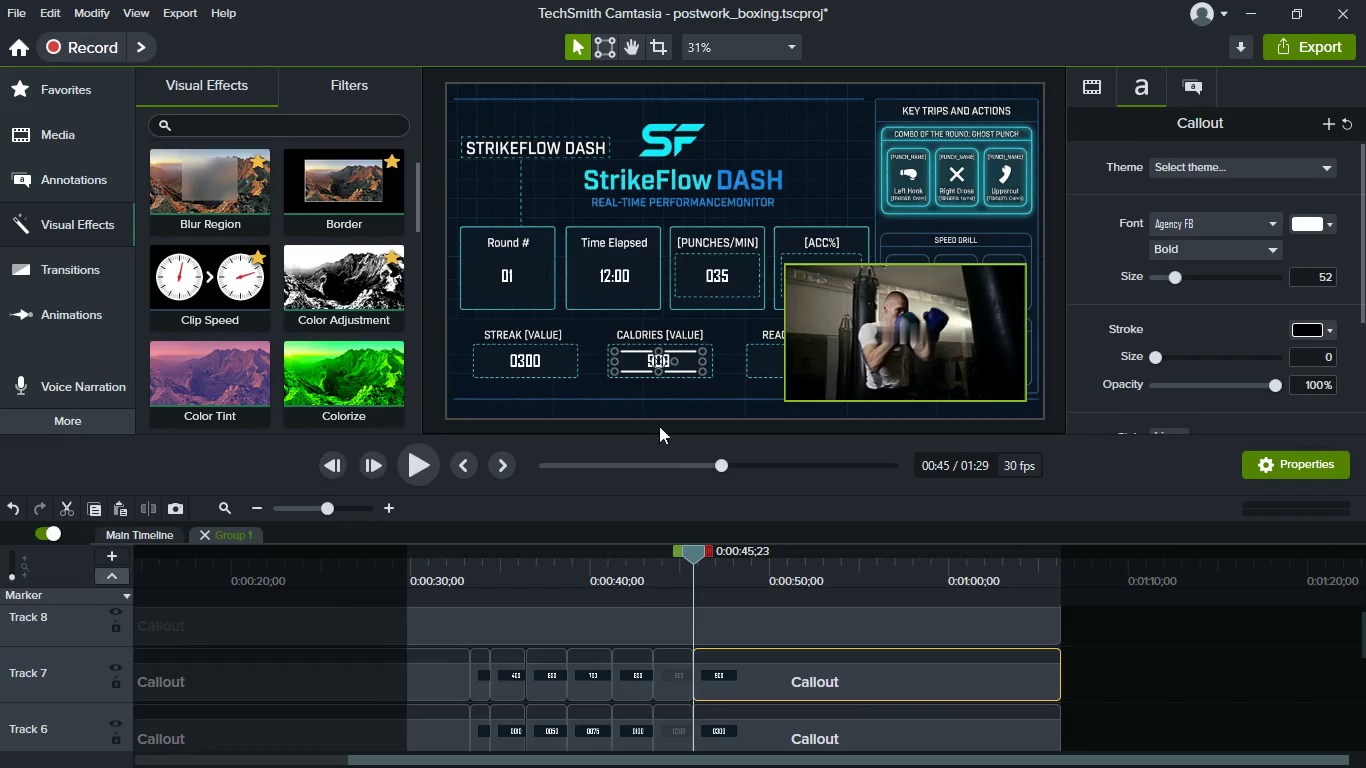 
double_click([657, 362])
 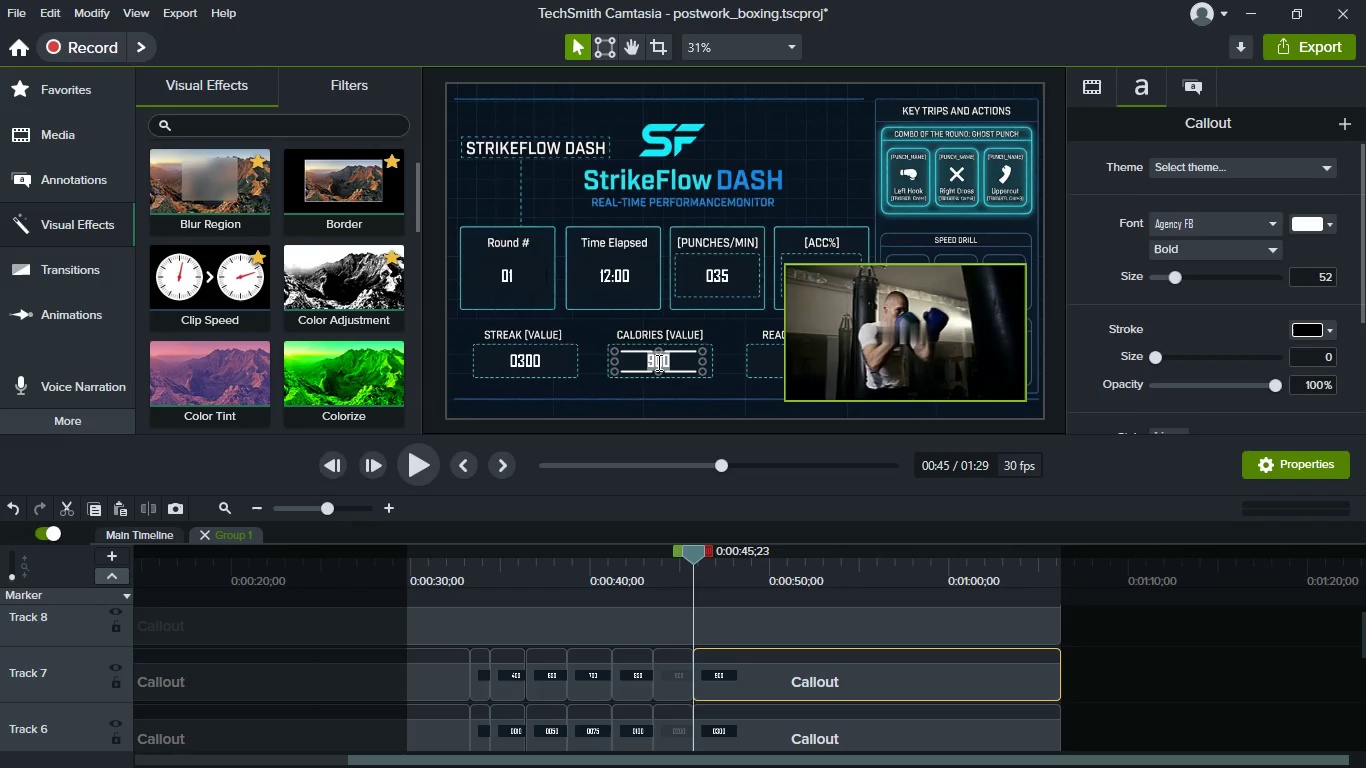 
type(1050)
 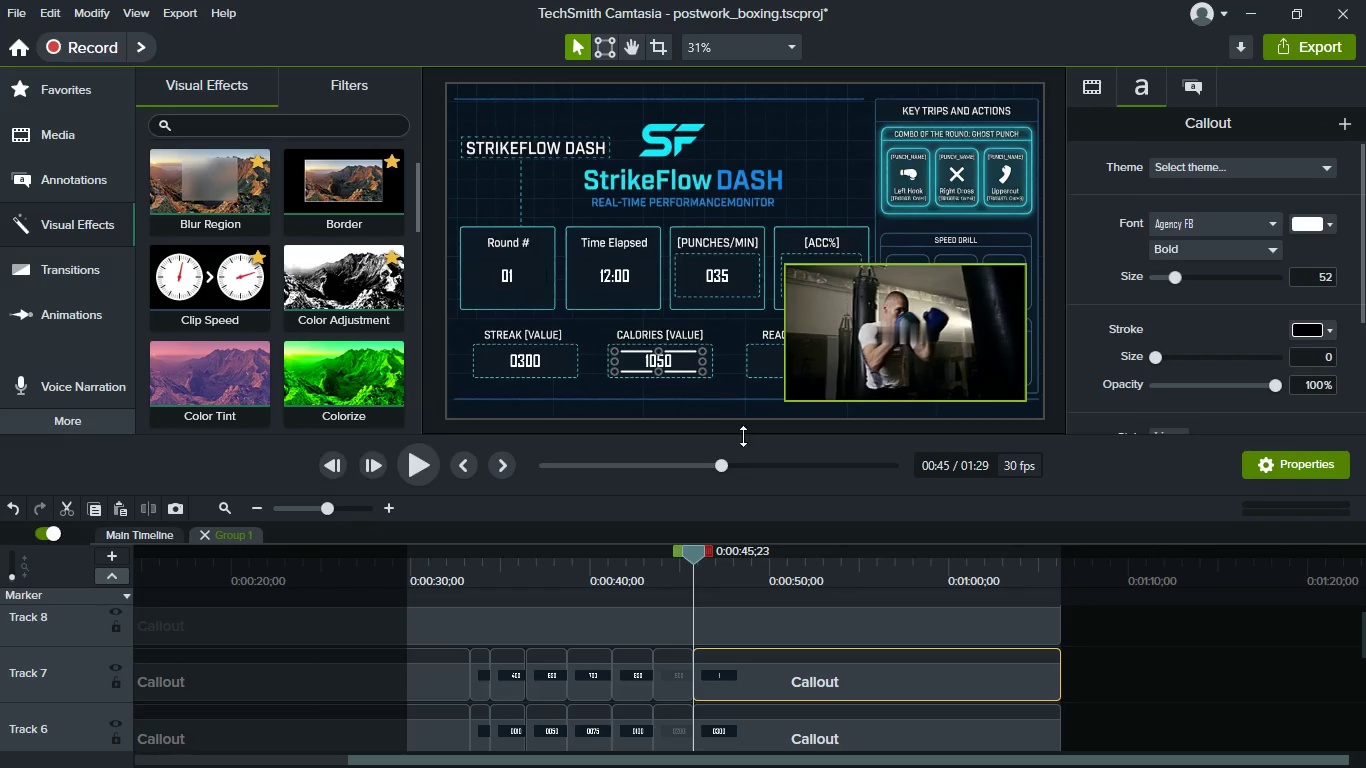 
hold_key(key=ShiftLeft, duration=1.03)
scroll: coordinate [662, 668], scroll_direction: down, amount: 2.0
 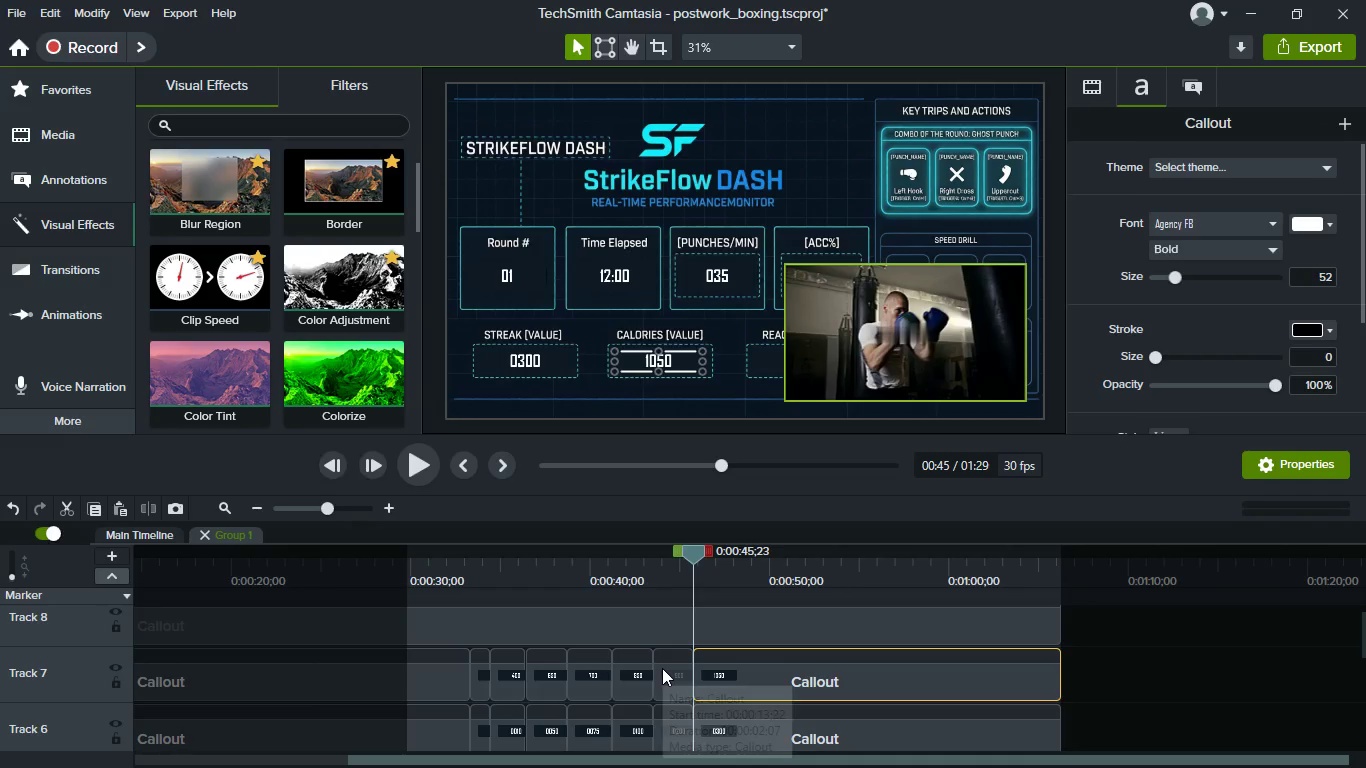 
hold_key(key=ShiftLeft, duration=0.39)
scroll: coordinate [943, 657], scroll_direction: down, amount: 5.0
 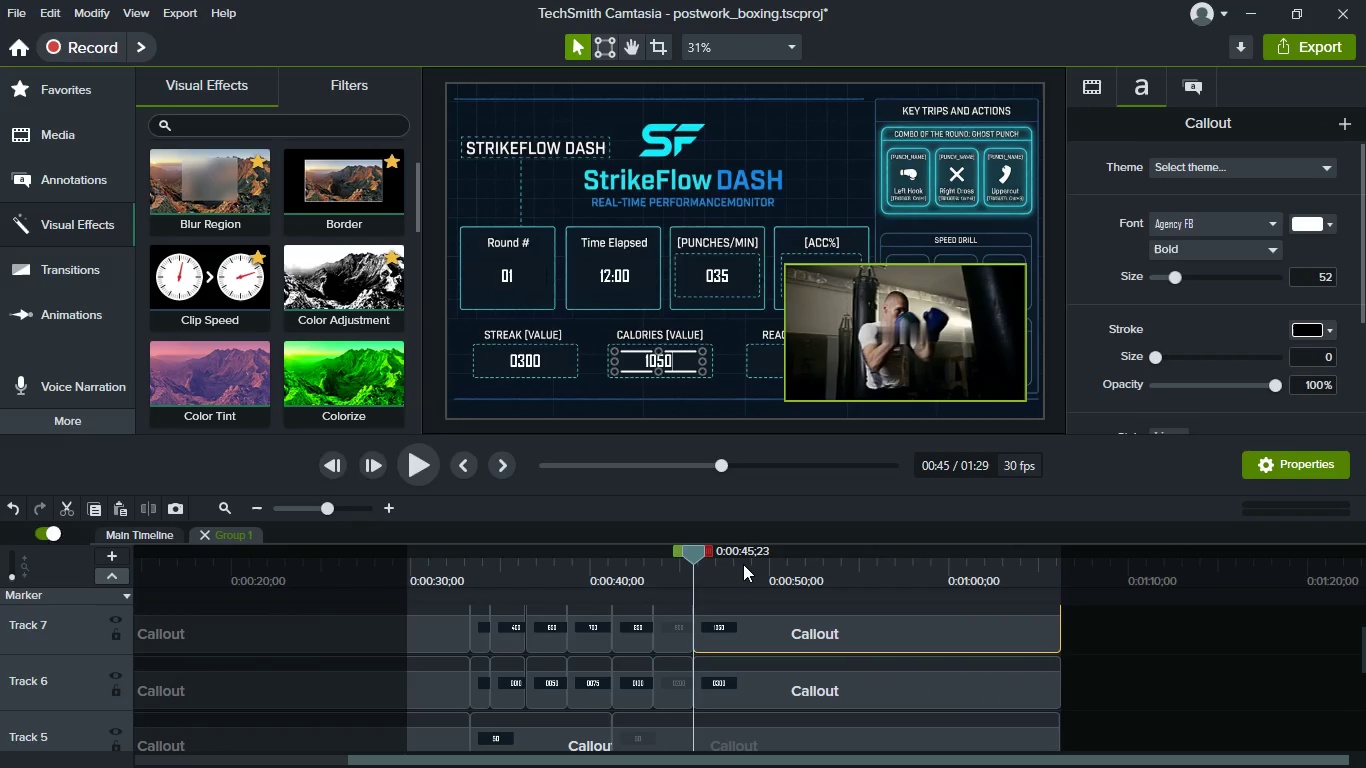 
left_click([743, 564])
 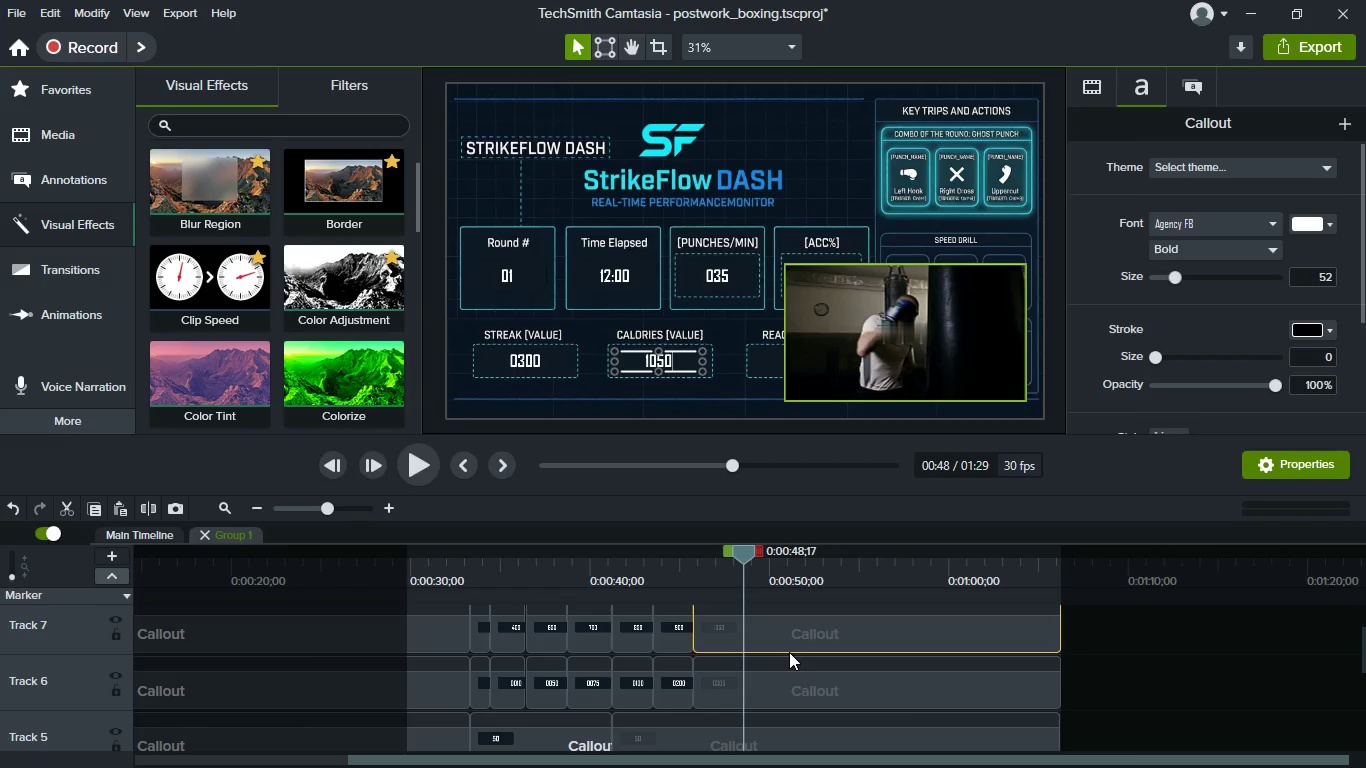 
scroll: coordinate [789, 652], scroll_direction: up, amount: 2.0
 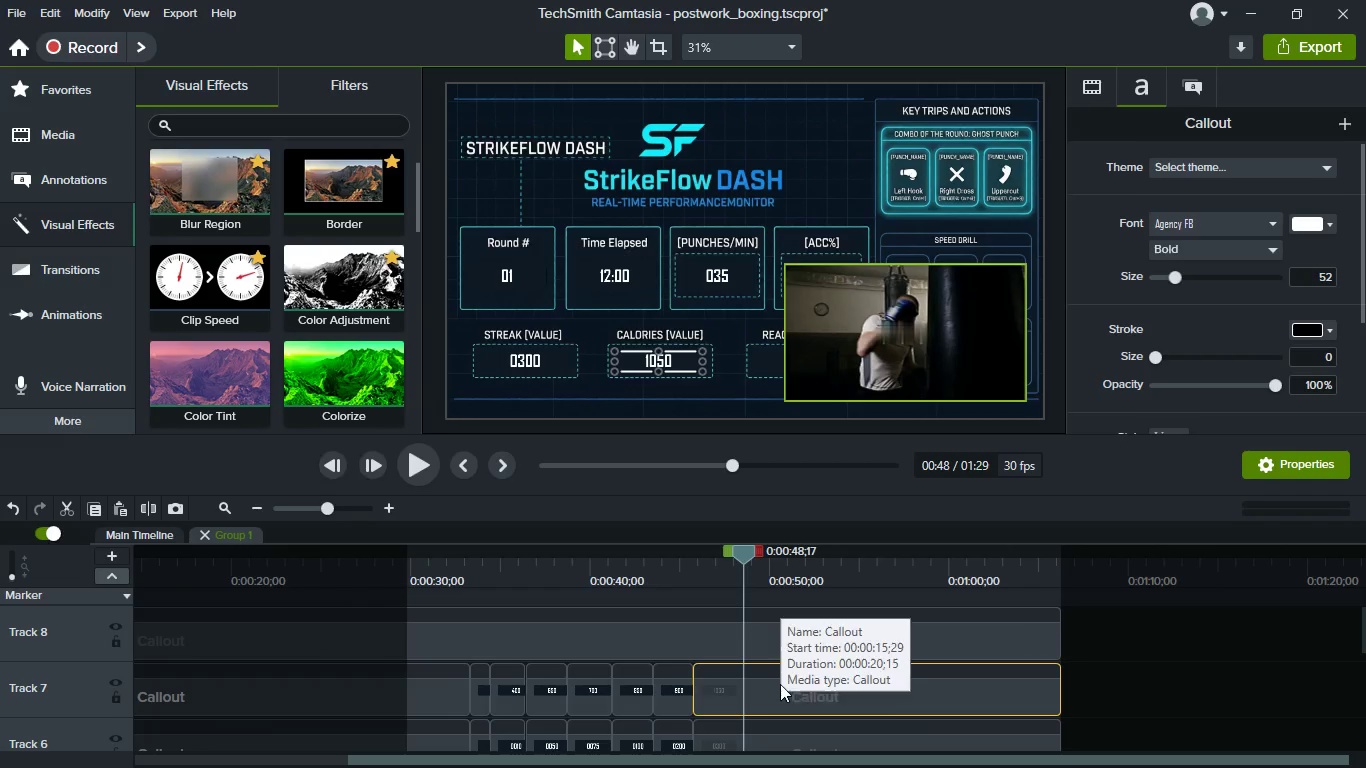 
scroll: coordinate [788, 675], scroll_direction: down, amount: 2.0
 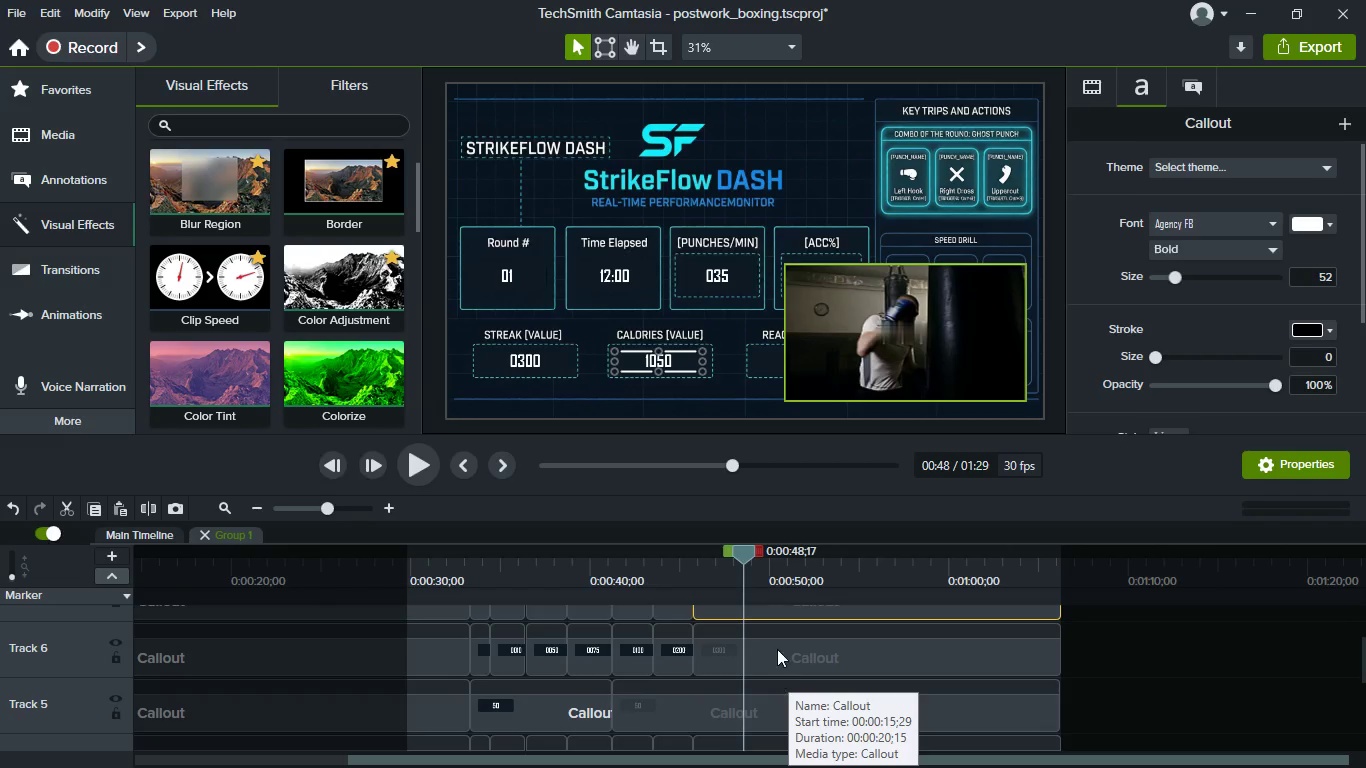 
hold_key(key=ControlLeft, duration=1.52)
left_click([509, 366])
 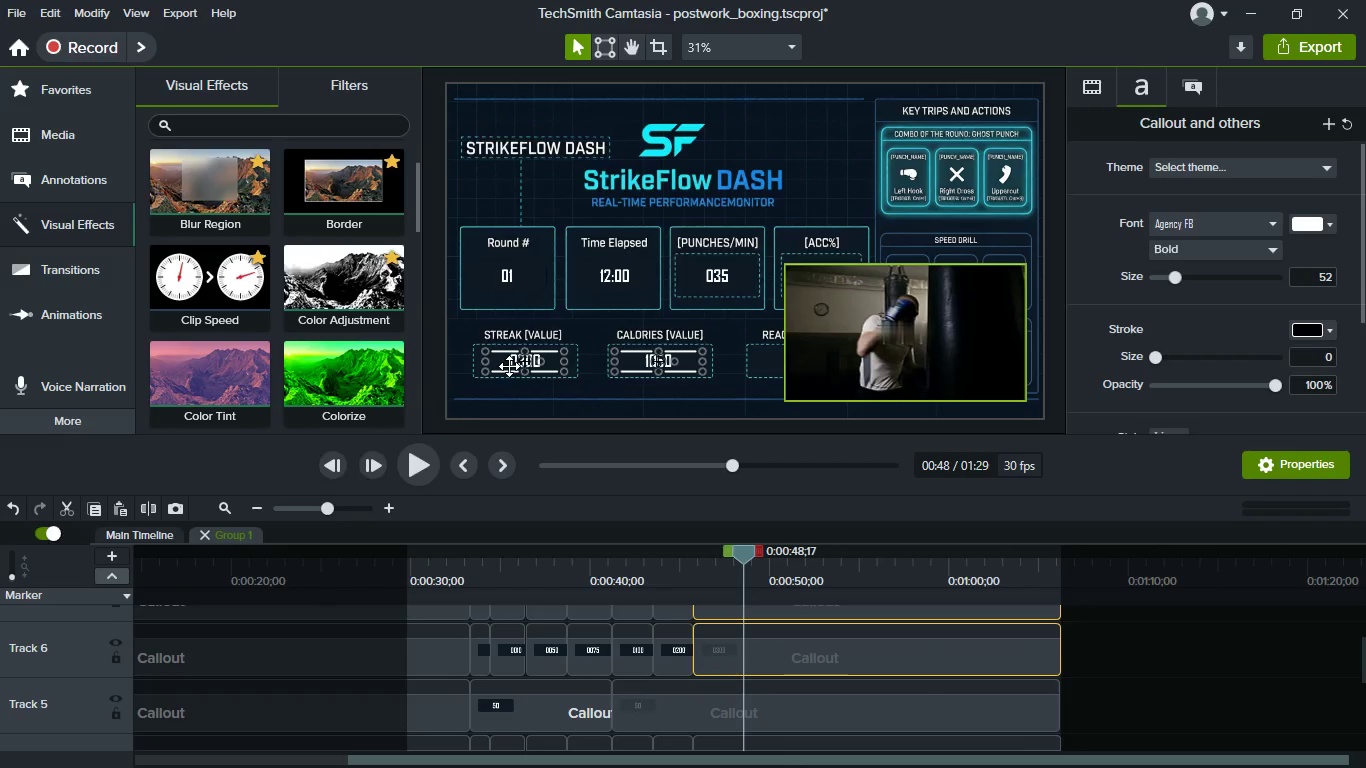 
hold_key(key=ControlLeft, duration=1.5)
 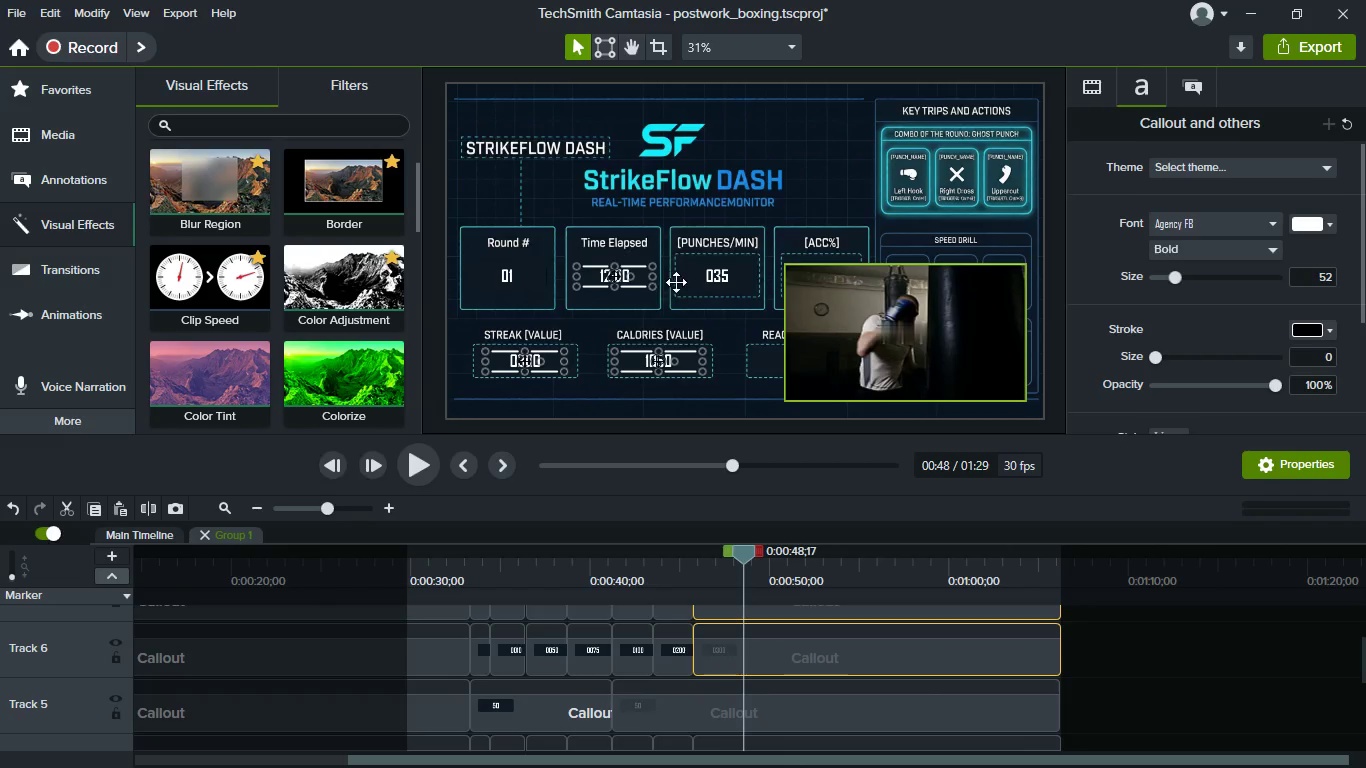 
hold_key(key=ControlLeft, duration=1.5)
left_click([598, 282])
 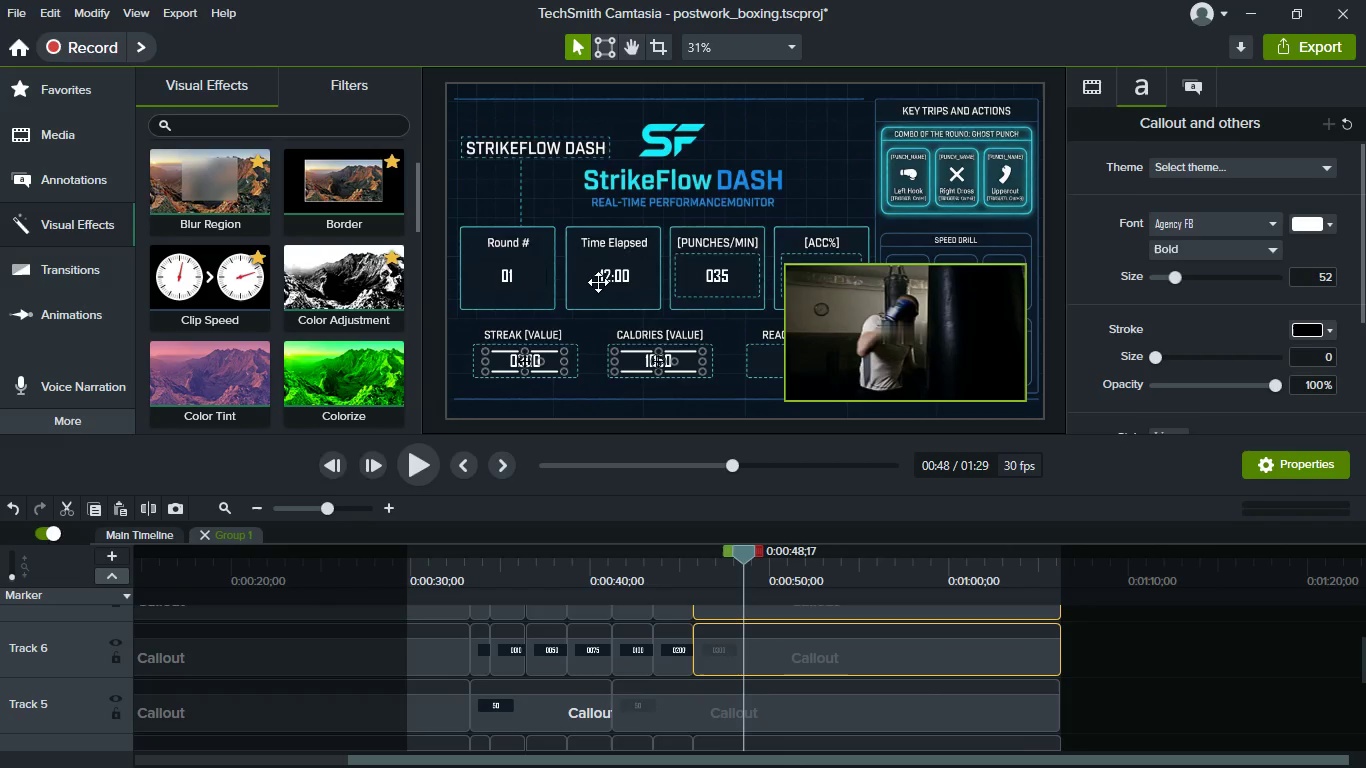 
left_click([711, 282])
 